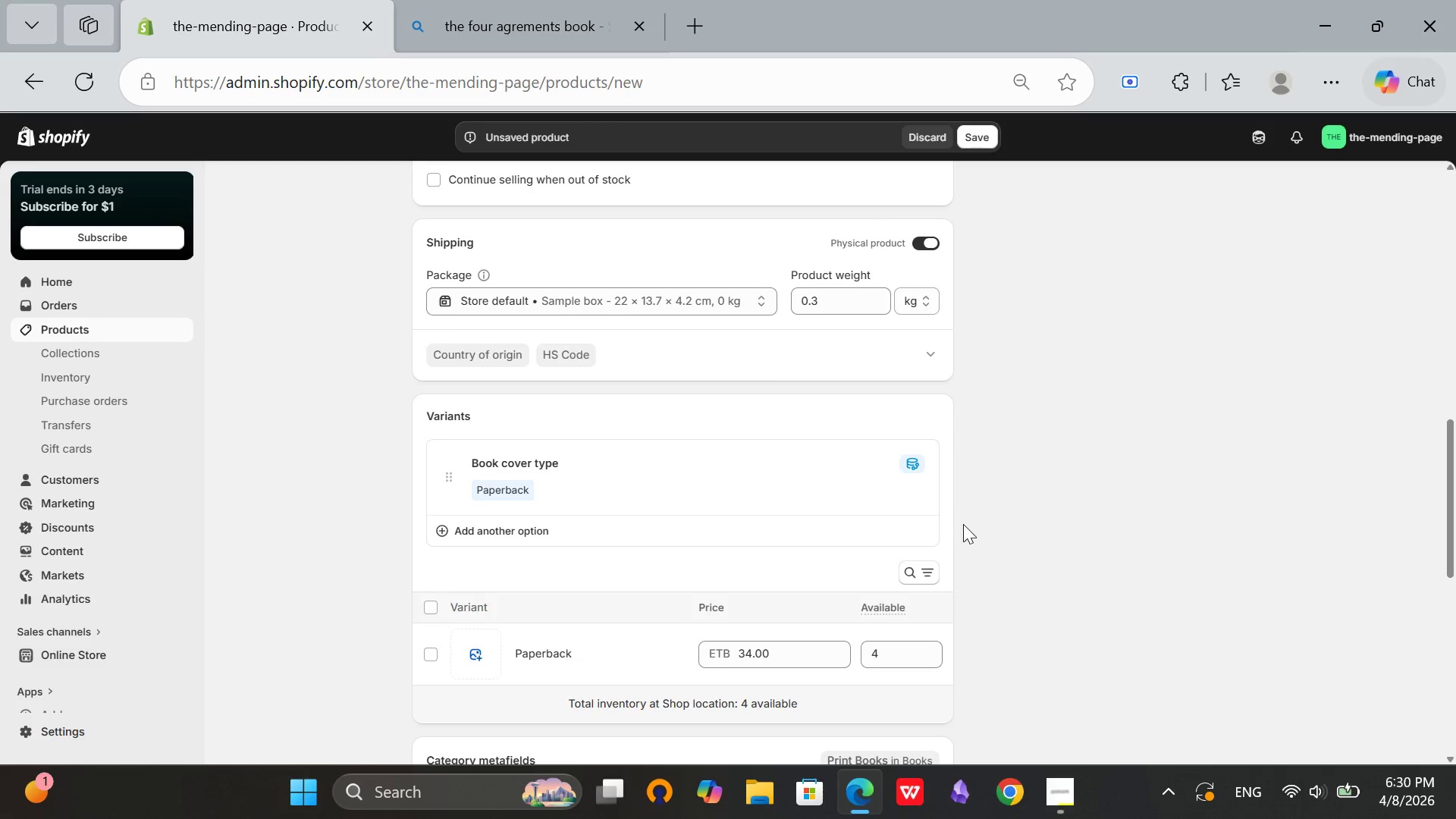 
scroll: coordinate [963, 524], scroll_direction: up, amount: 9.0
 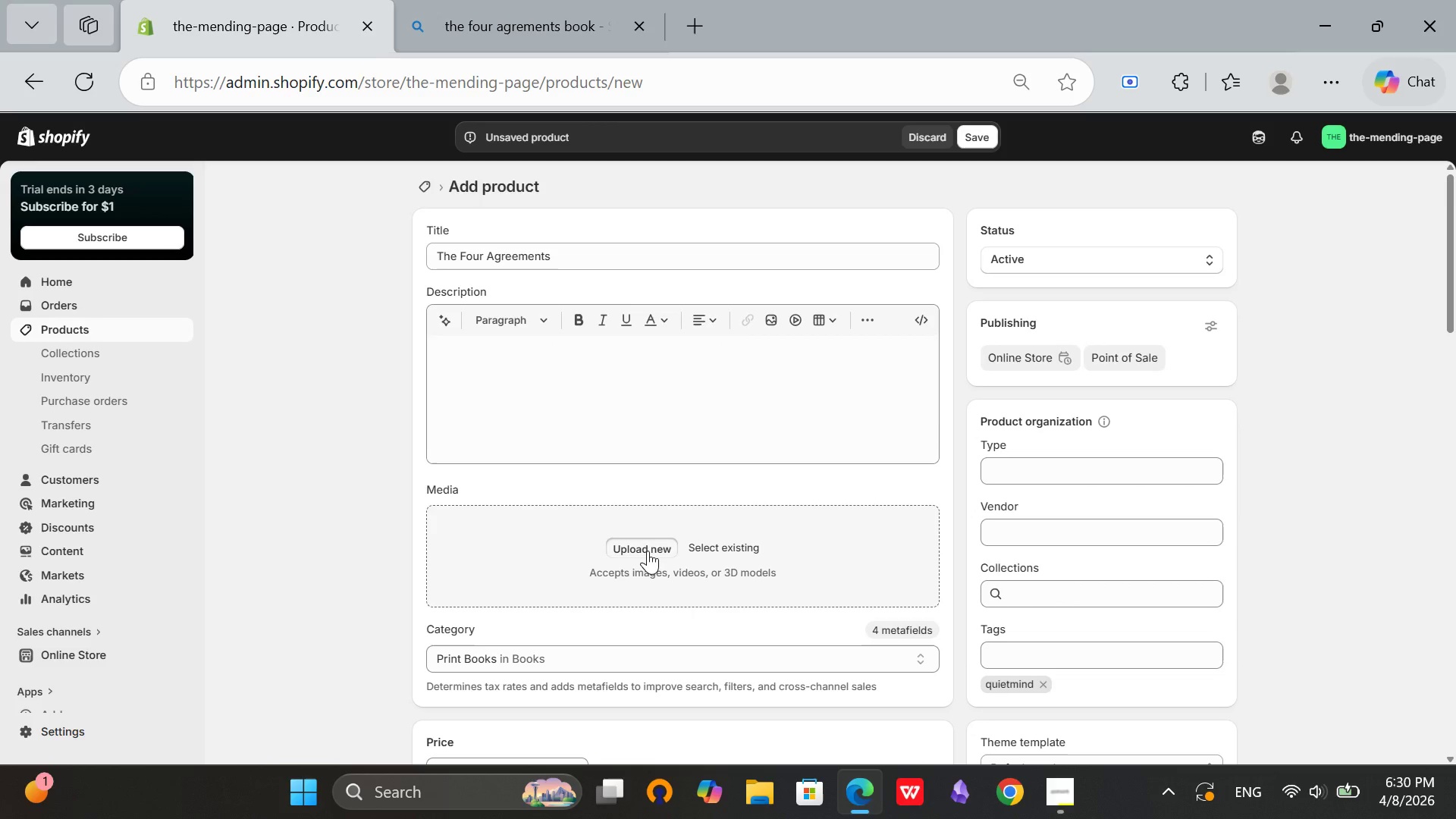 
left_click([648, 551])
 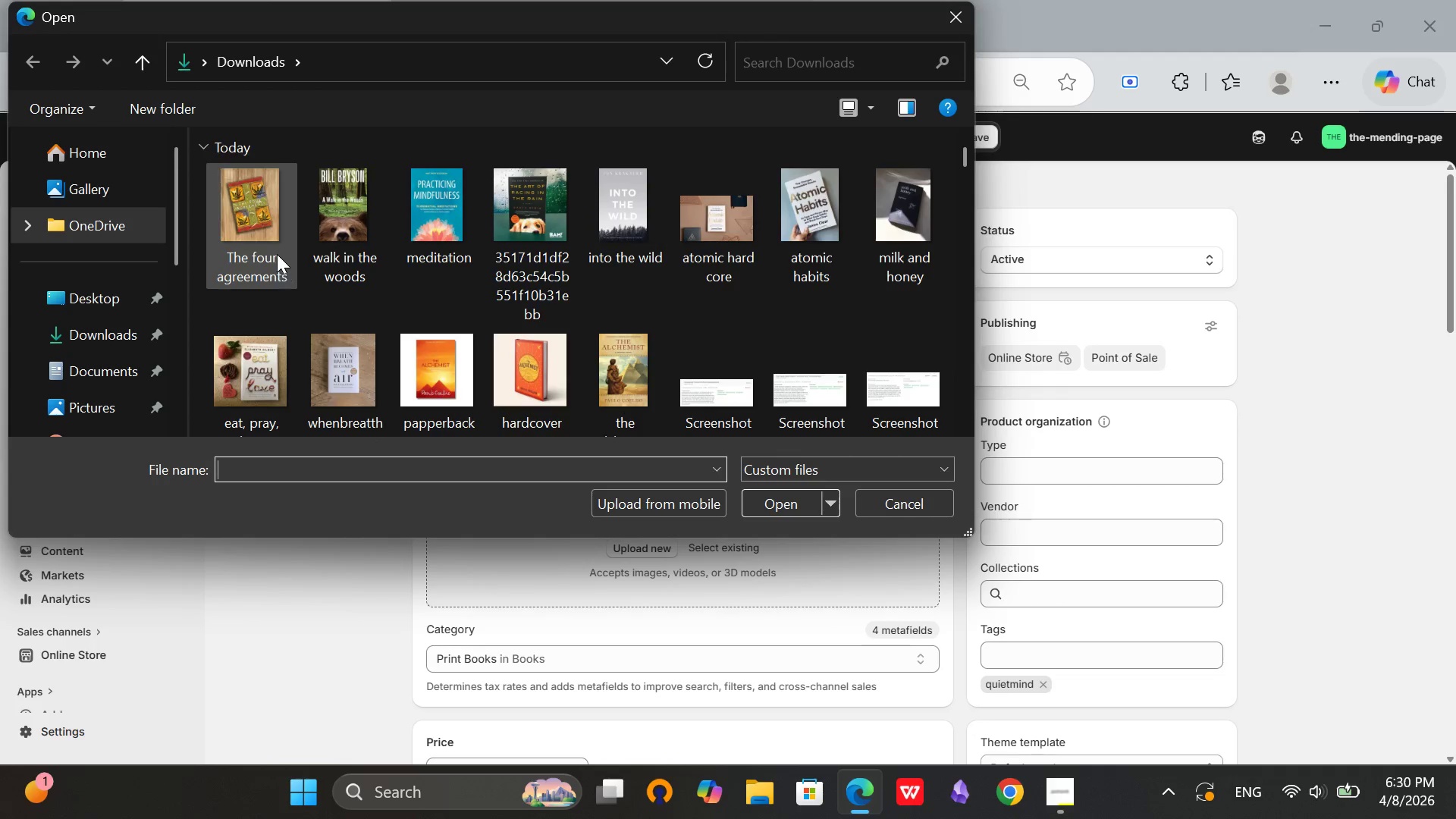 
double_click([264, 230])
 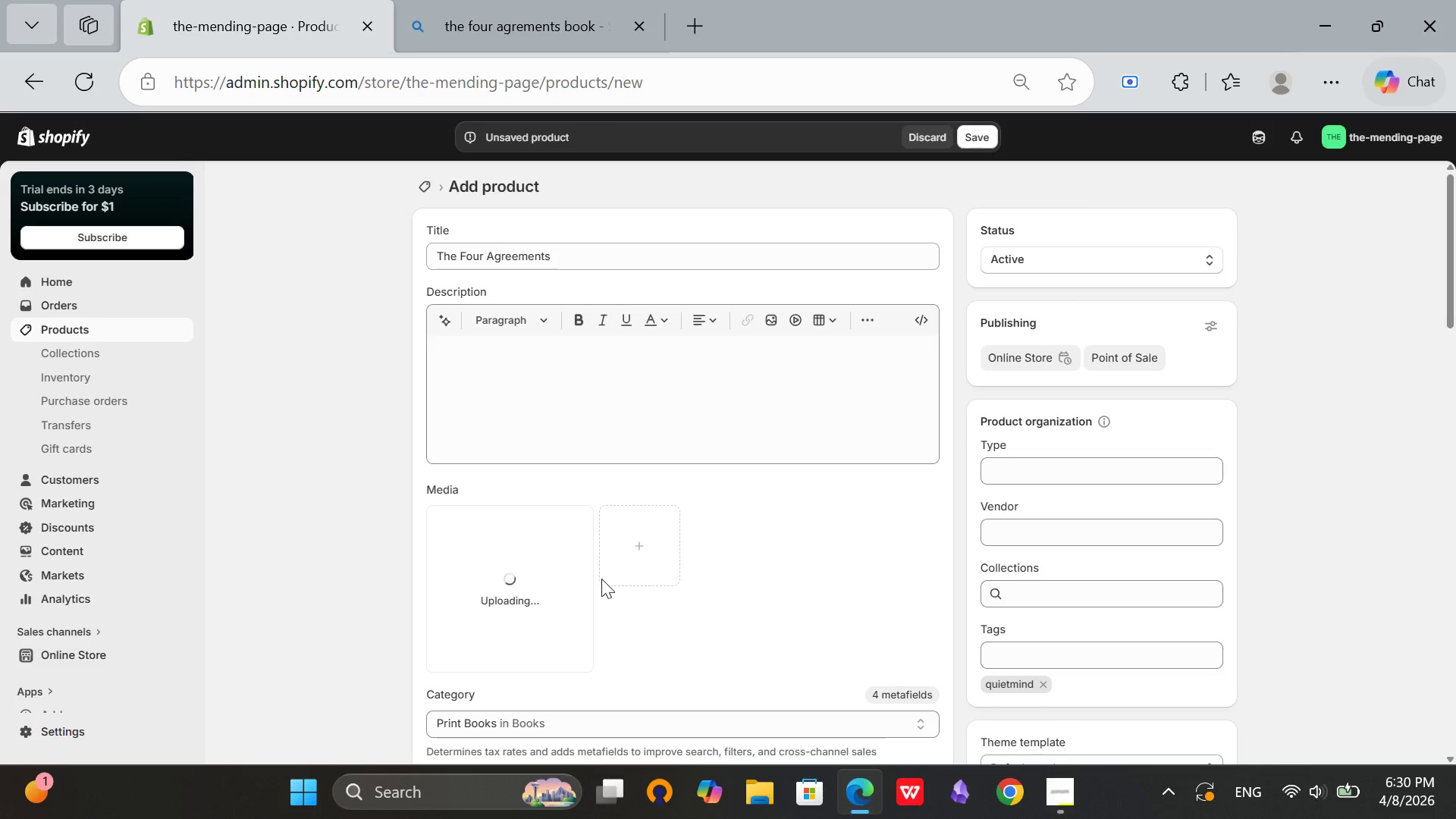 
left_click([516, 379])
 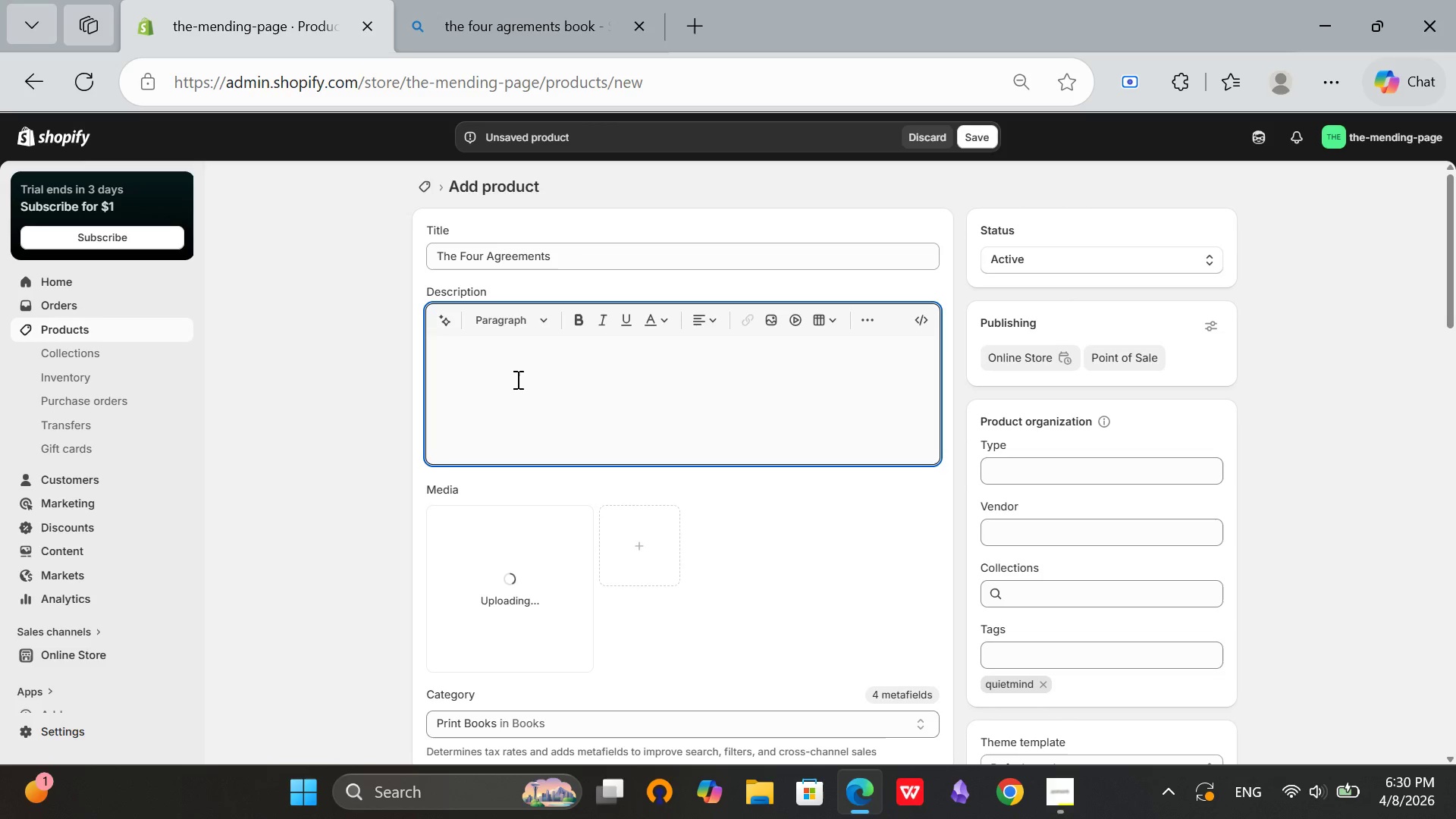 
type(Pharmacists)
key(Backspace)
type('s Note: )
 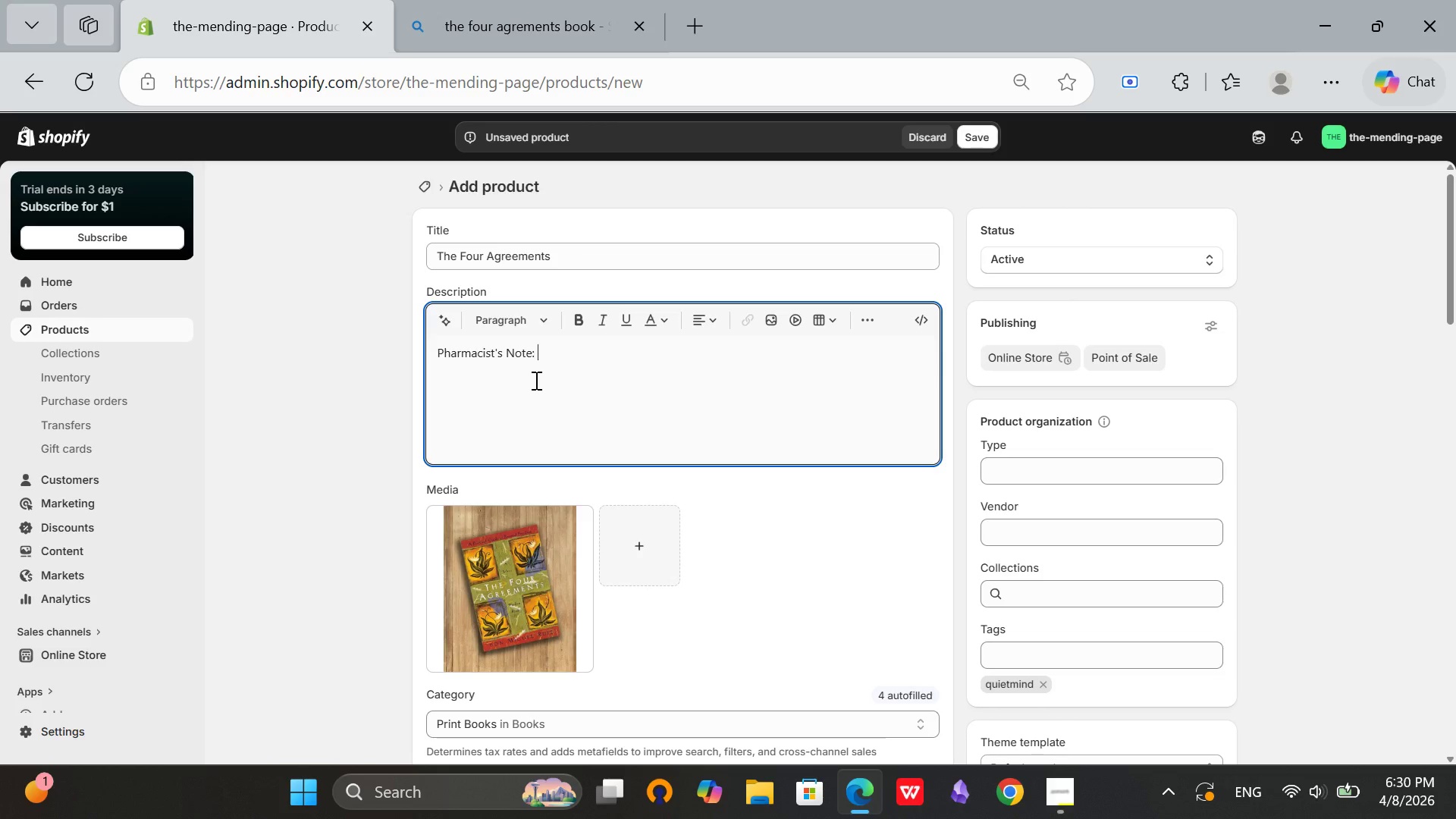 
type(For inner peace. A remedy for the quiet mind. Ancient Toltec wisdom for daily life.)
 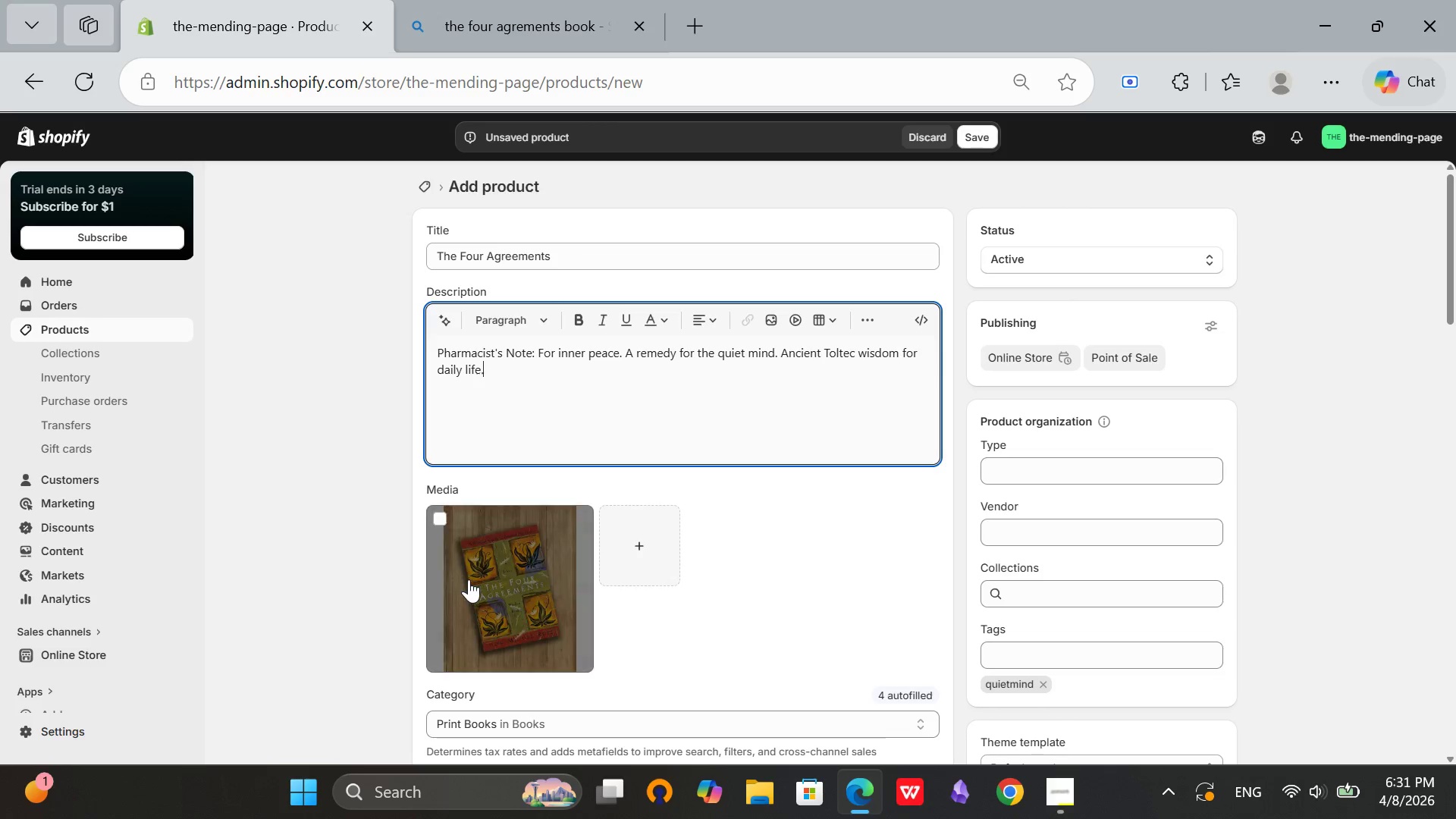 
left_click([469, 579])
 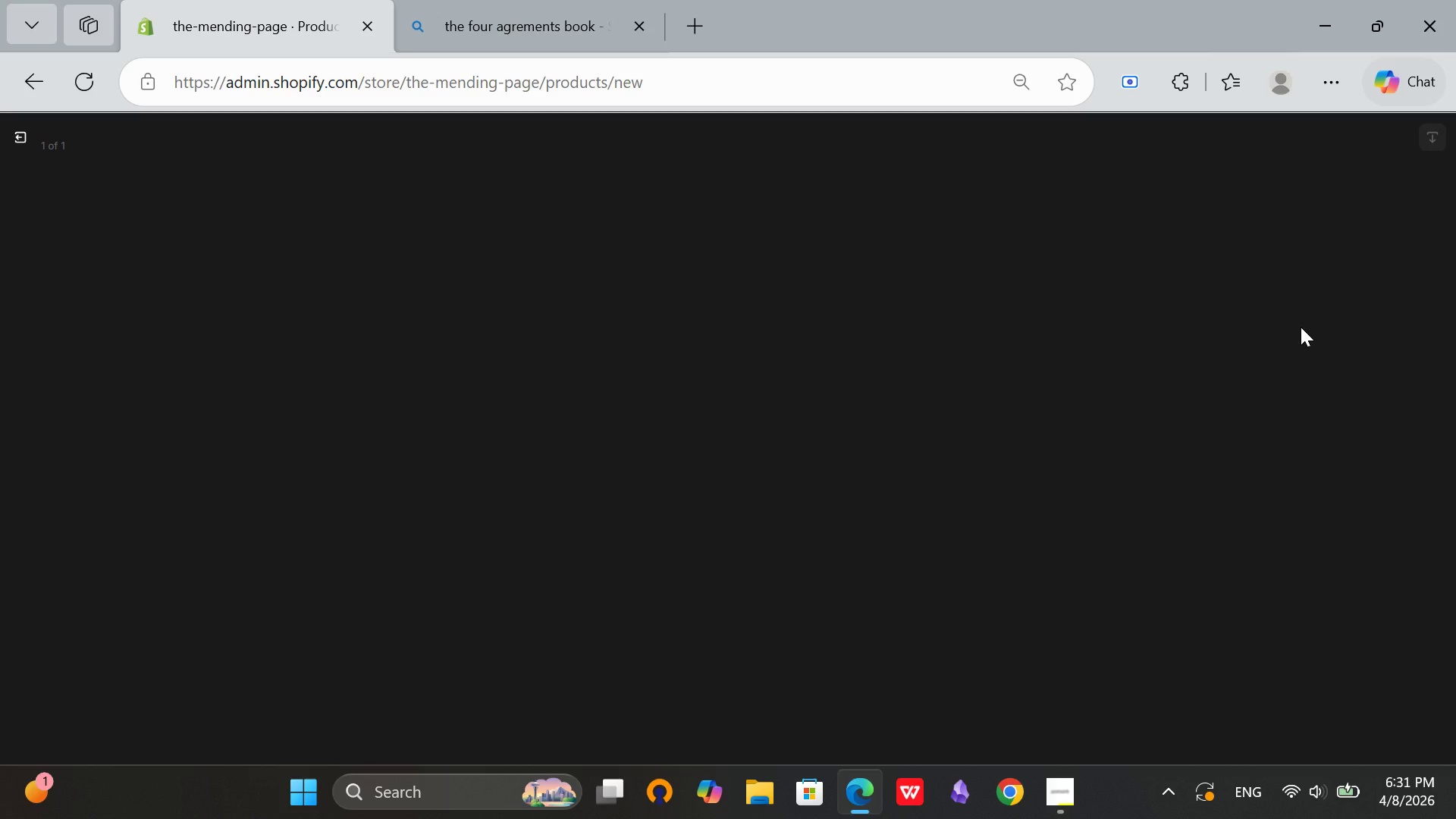 
mouse_move([1349, 396])
 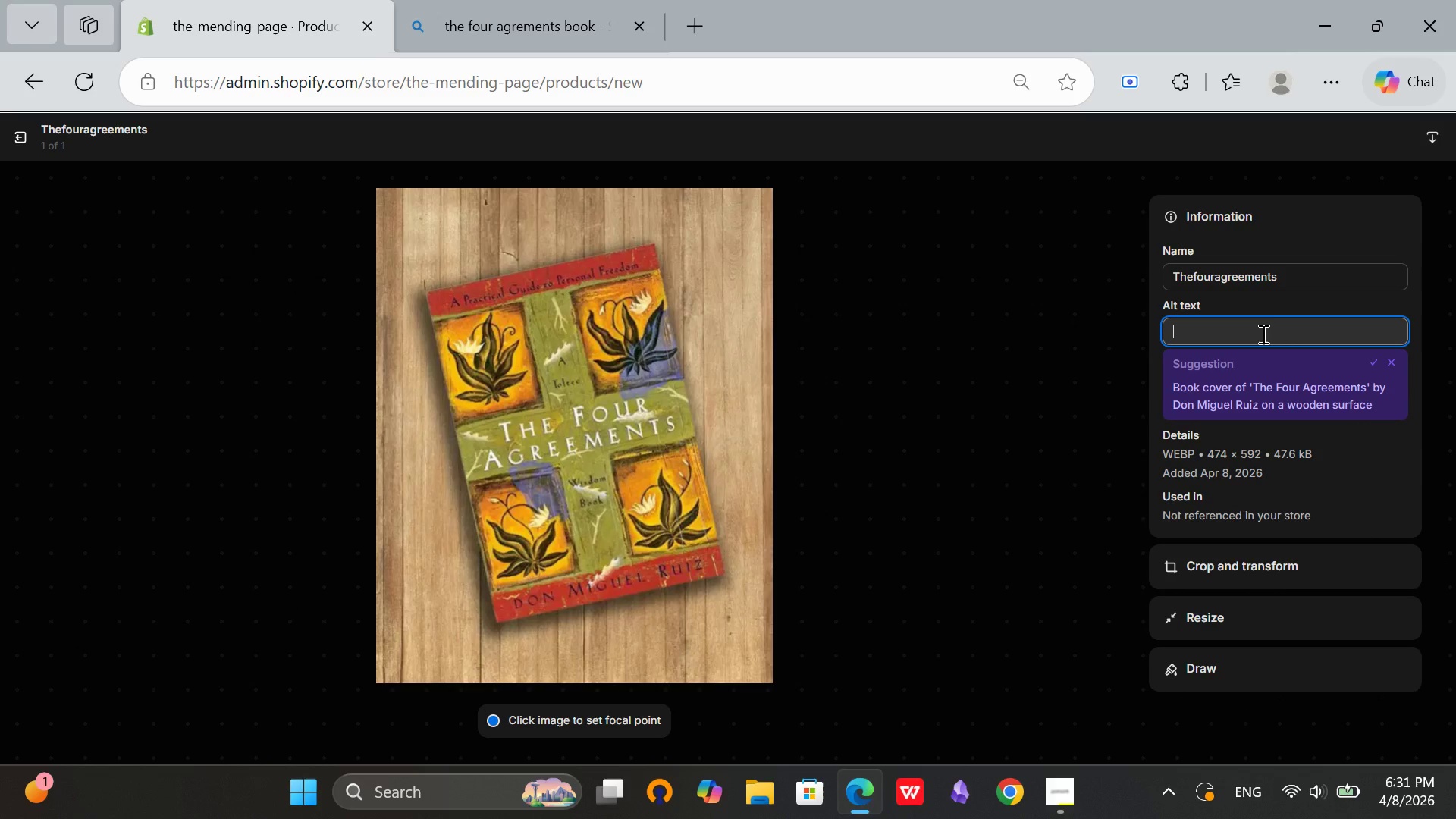 
left_click([1262, 334])
 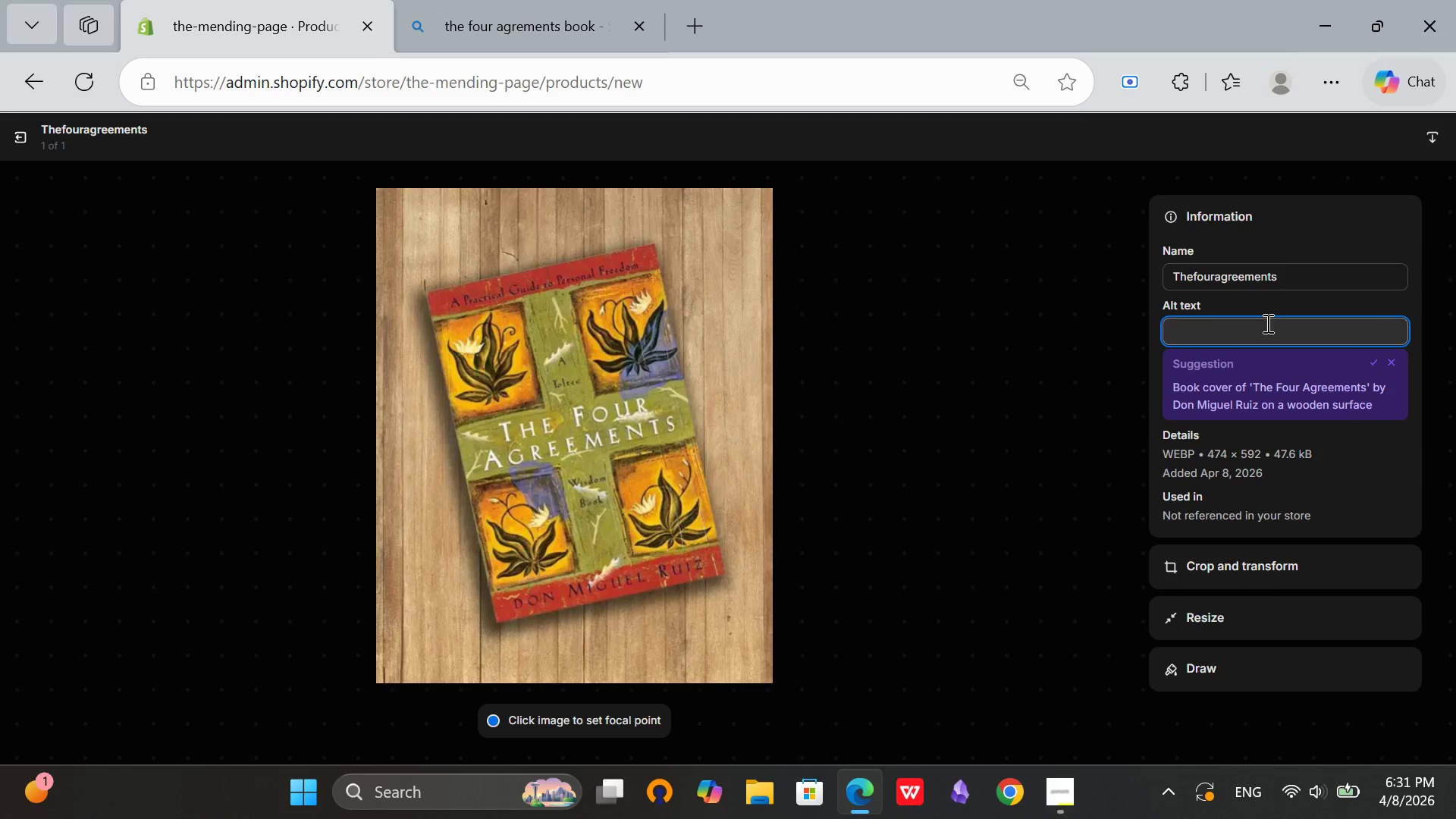 
type(The four agreements book vo)
key(Backspace)
key(Backspace)
type(cover)
 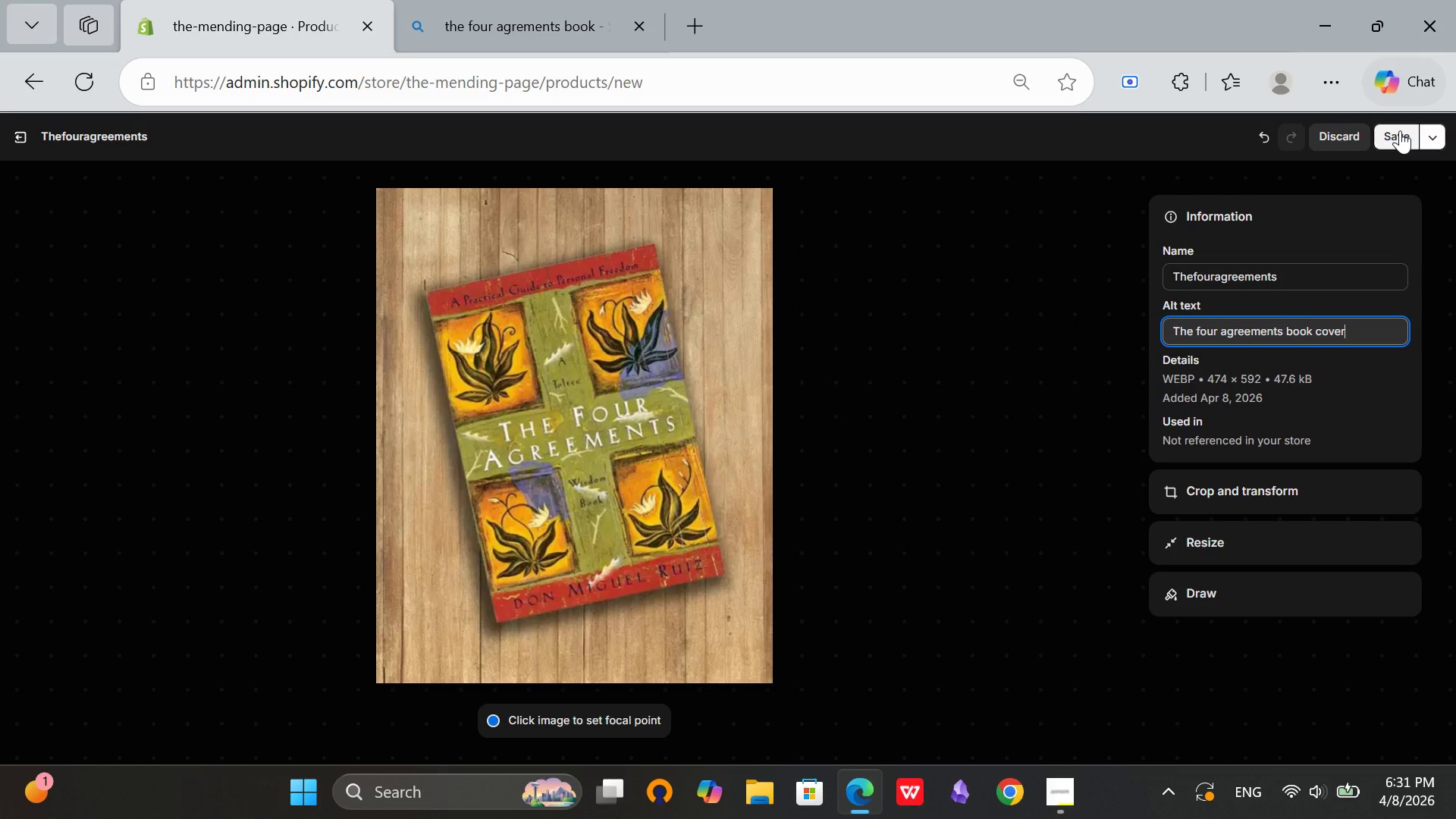 
left_click([1400, 130])
 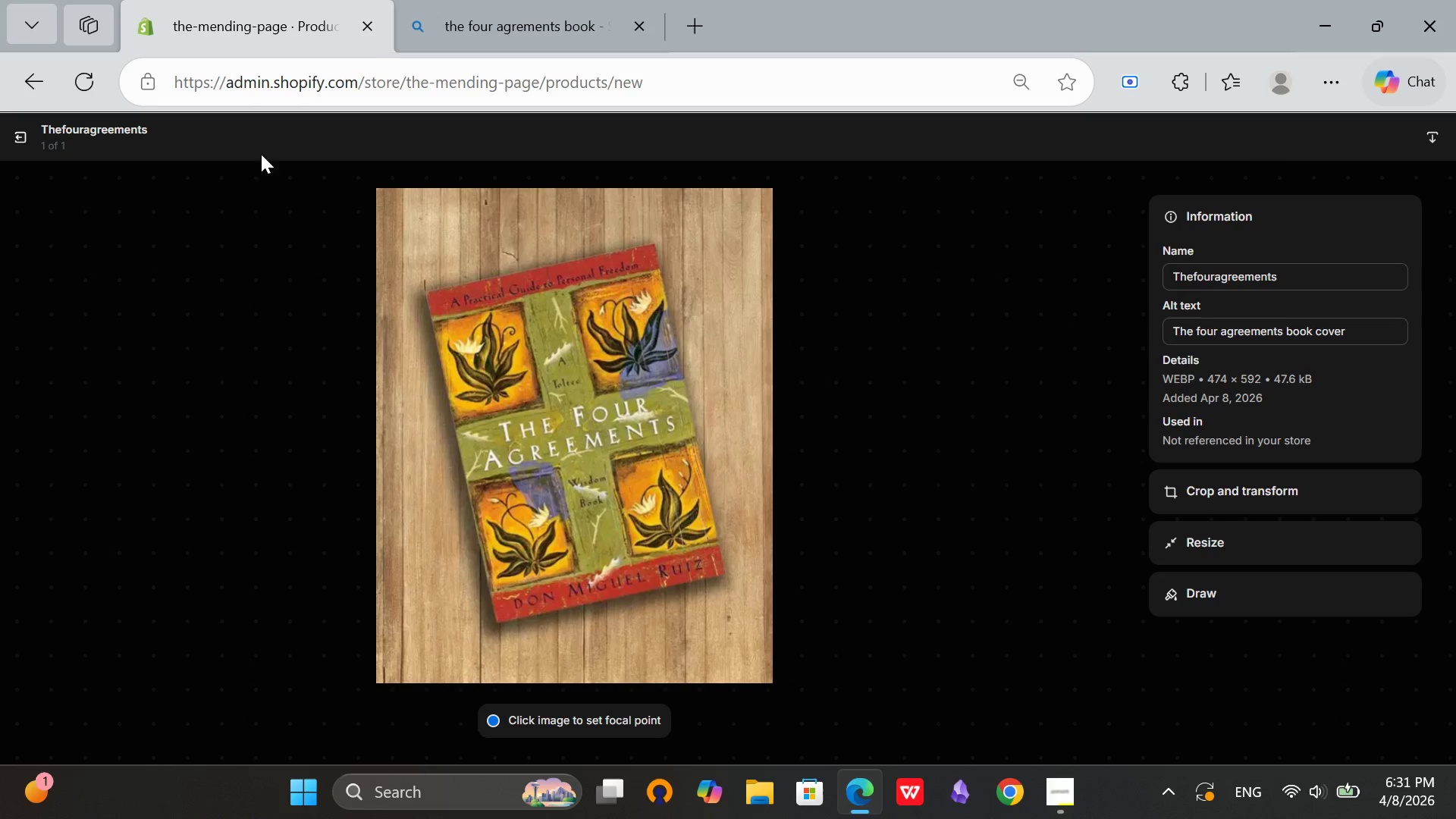 
left_click([12, 143])
 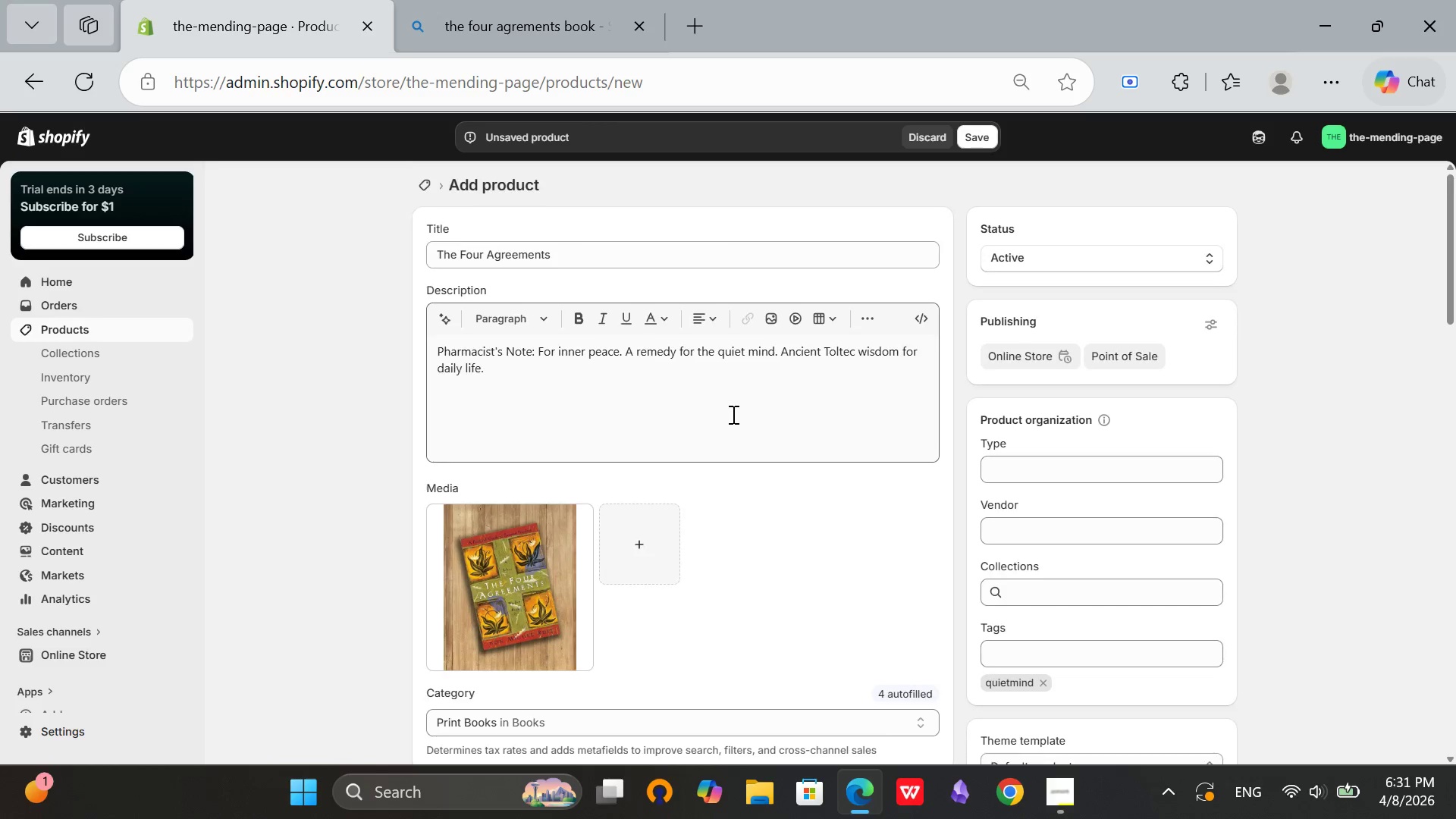 
scroll: coordinate [742, 436], scroll_direction: down, amount: 13.0
 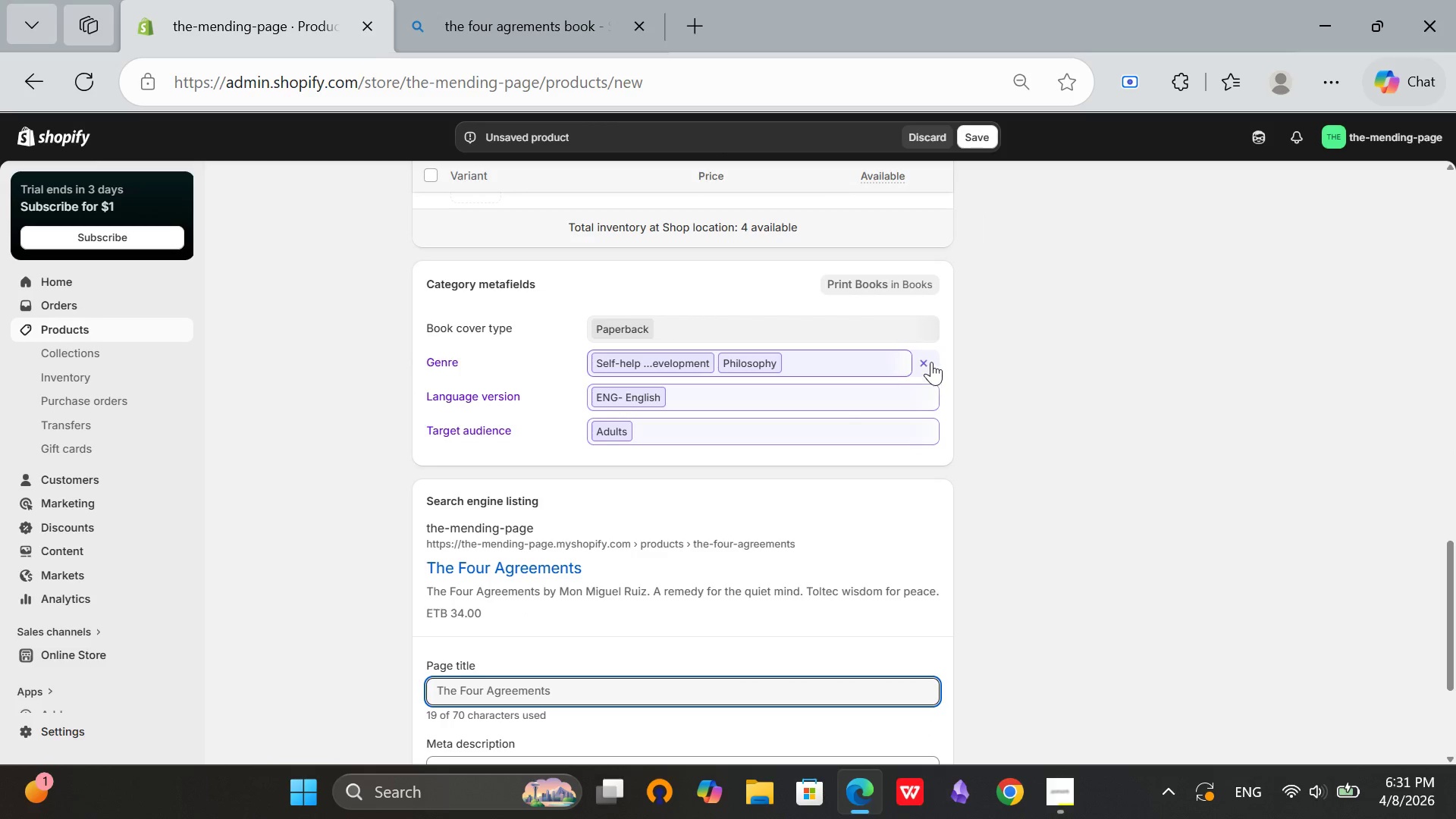 
left_click([931, 362])
 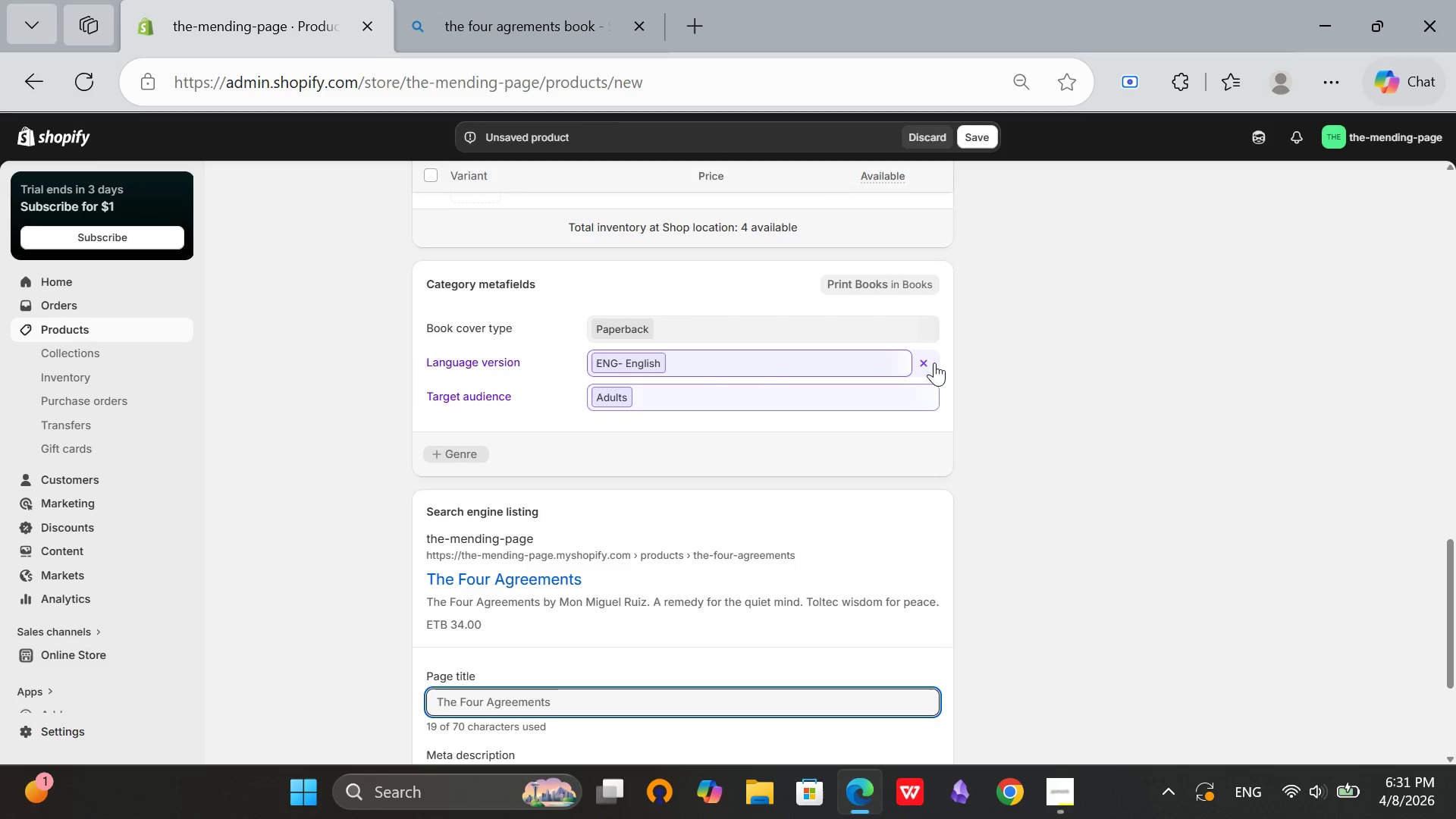 
left_click([930, 362])
 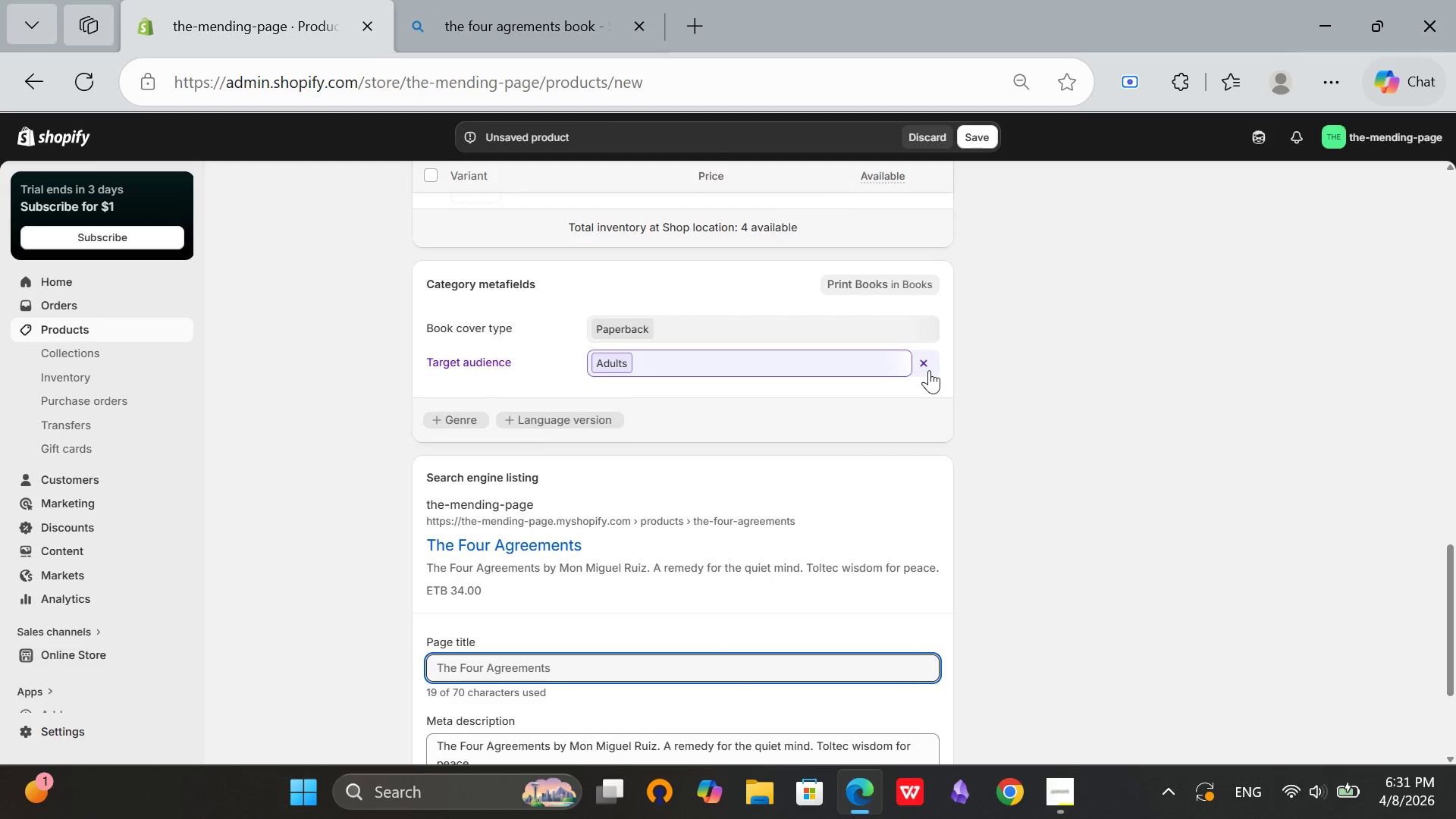 
left_click([929, 370])
 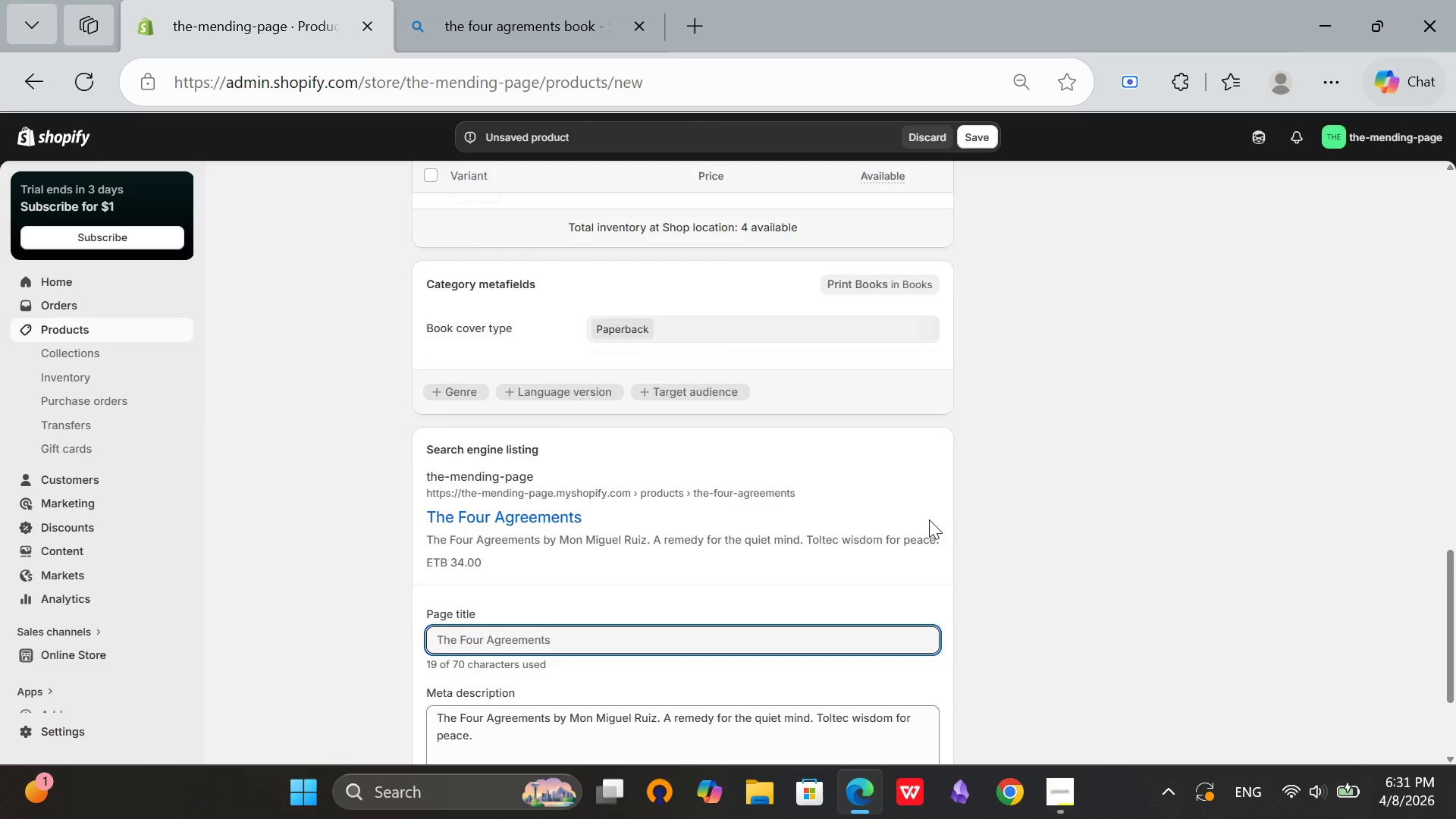 
scroll: coordinate [929, 519], scroll_direction: down, amount: 3.0
 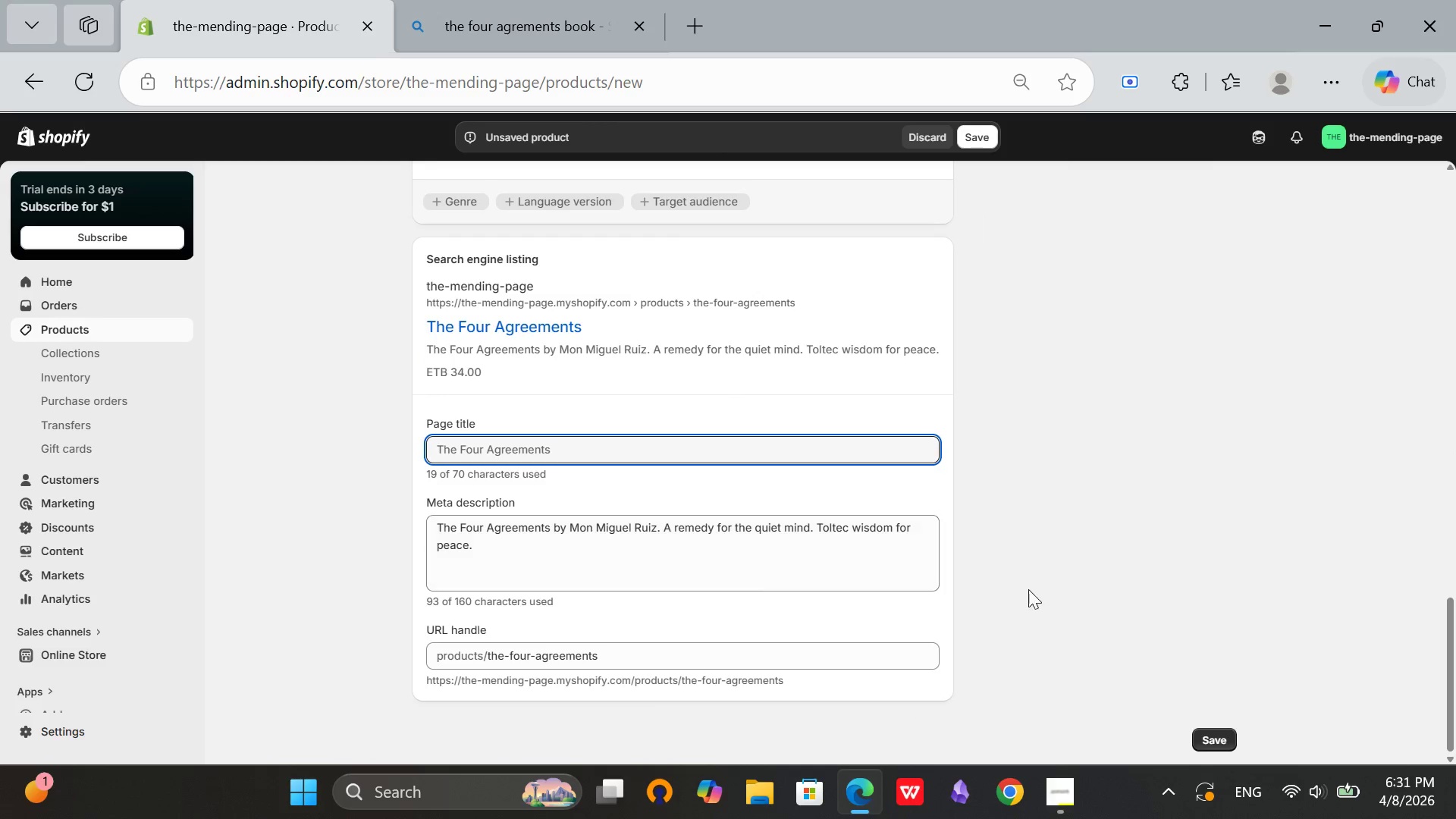 
left_click([1215, 738])
 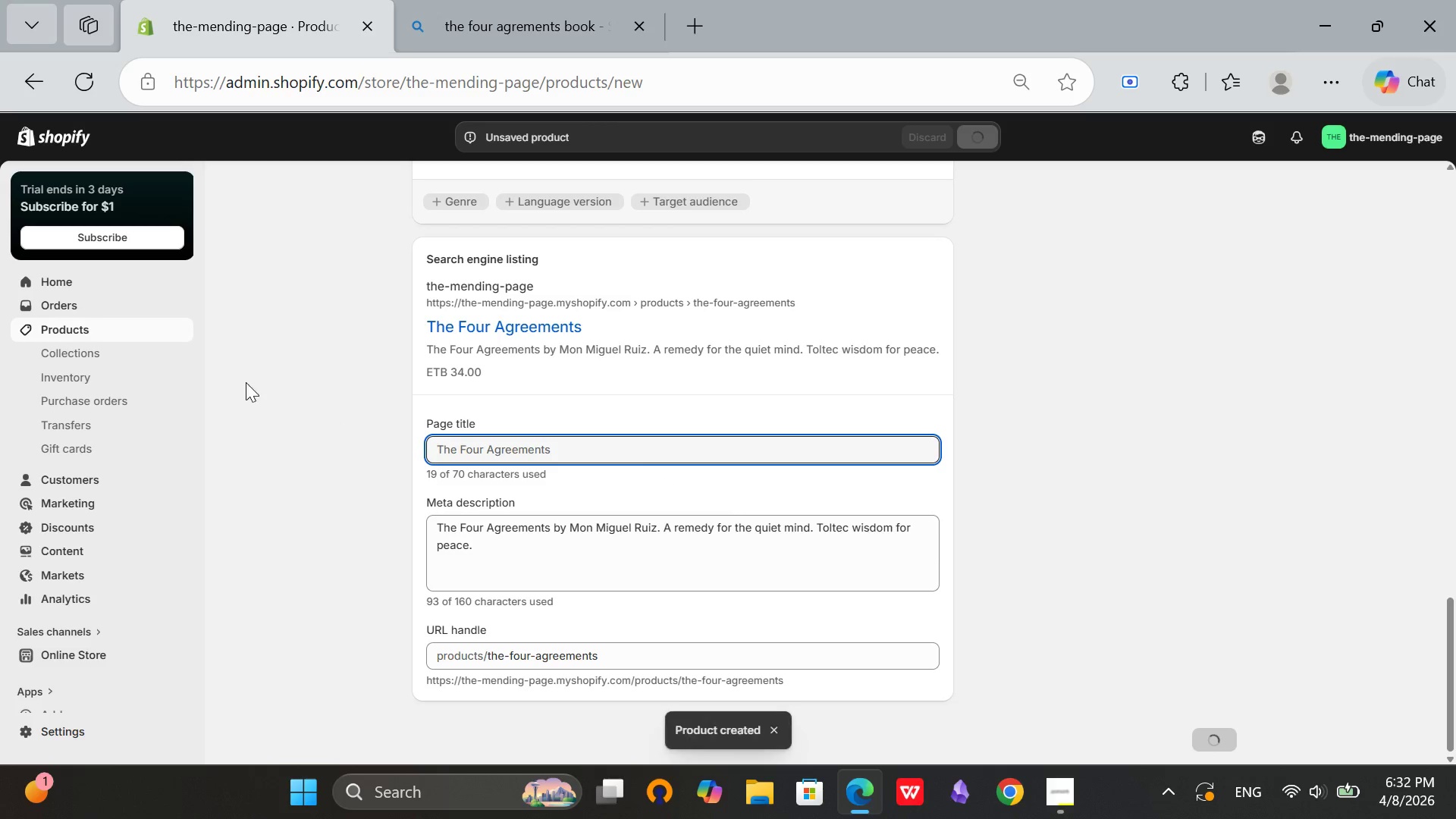 
left_click([112, 321])
 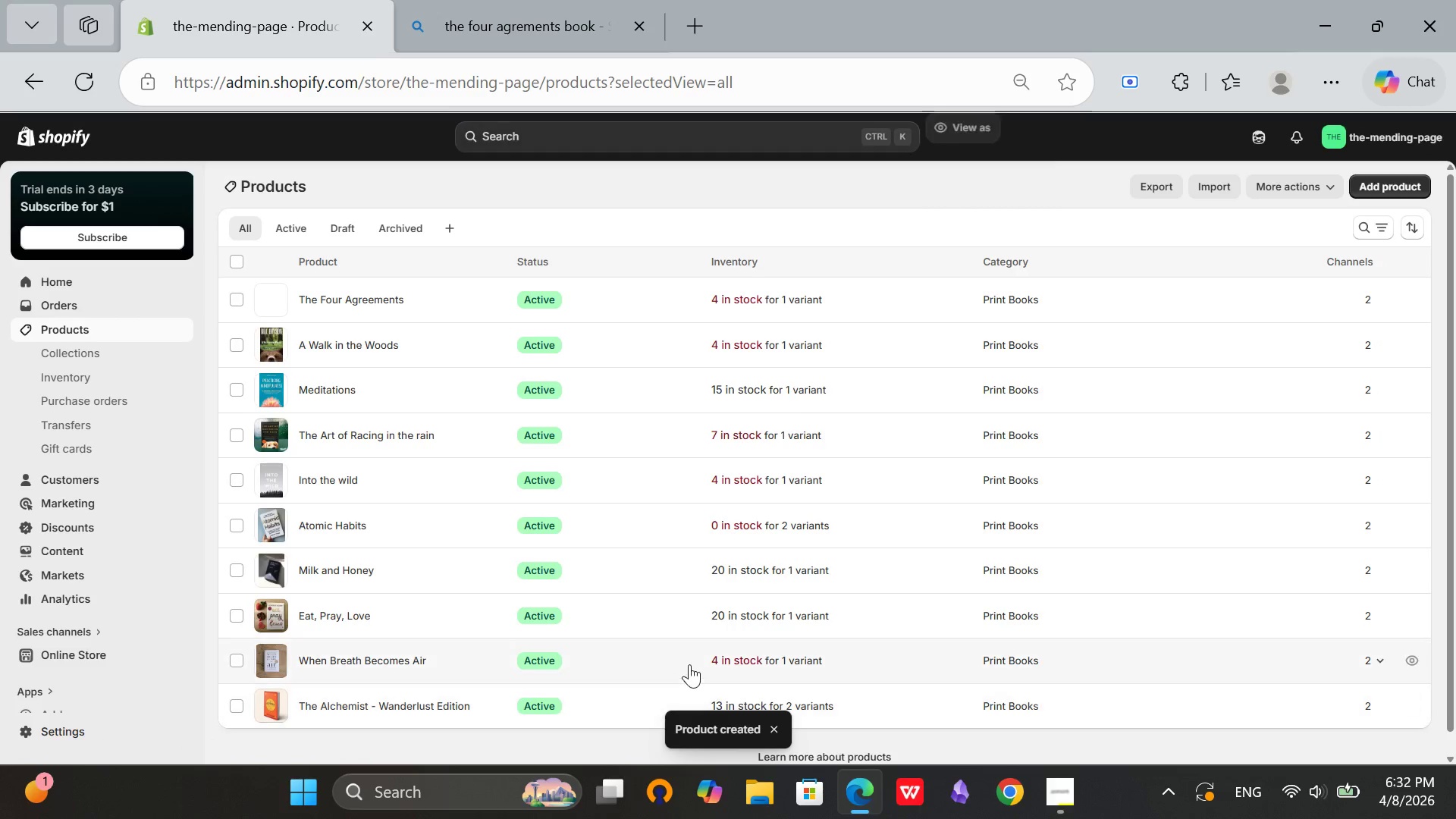 
scroll: coordinate [902, 337], scroll_direction: down, amount: 2.0
 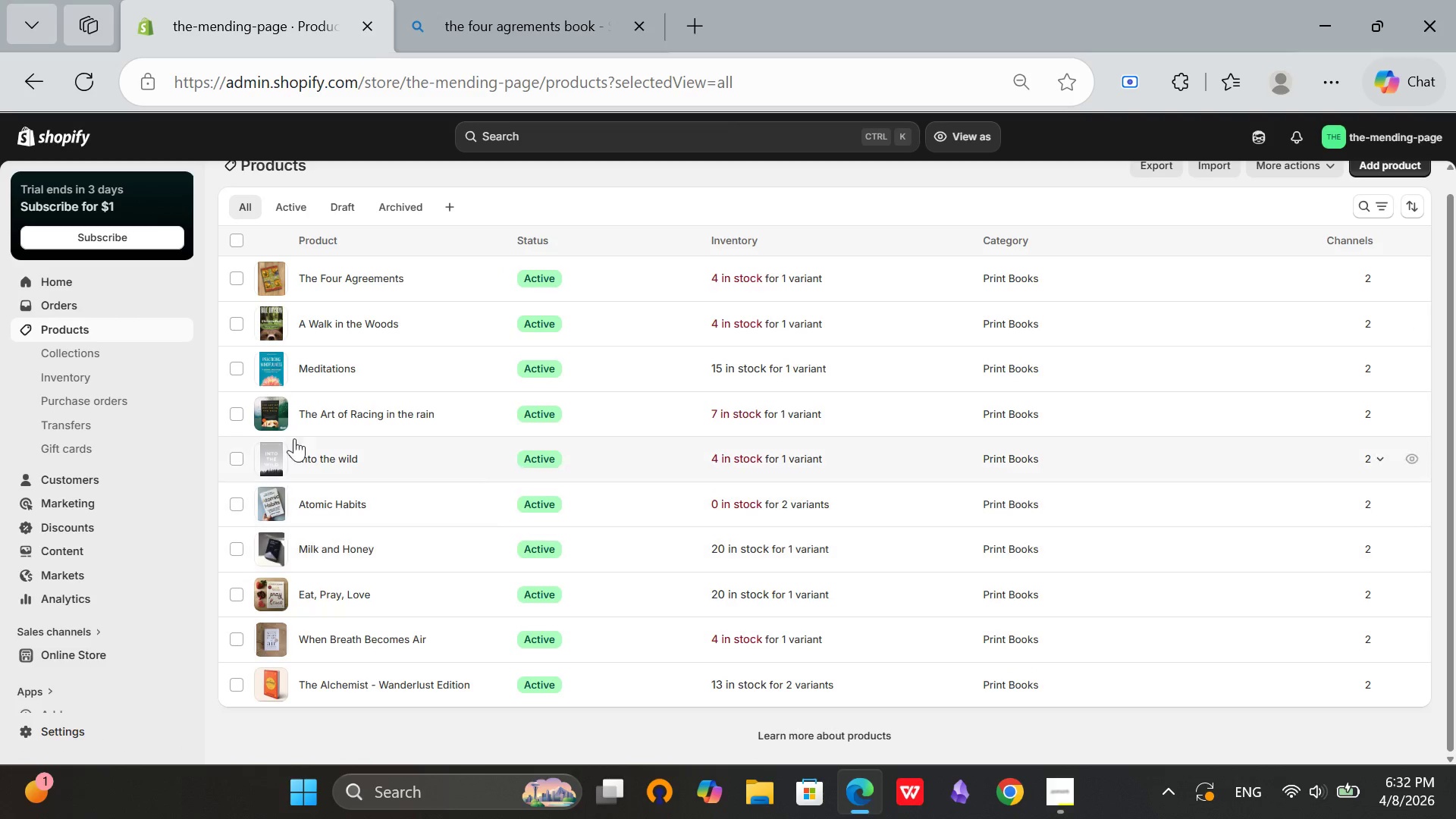 
left_click([313, 322])
 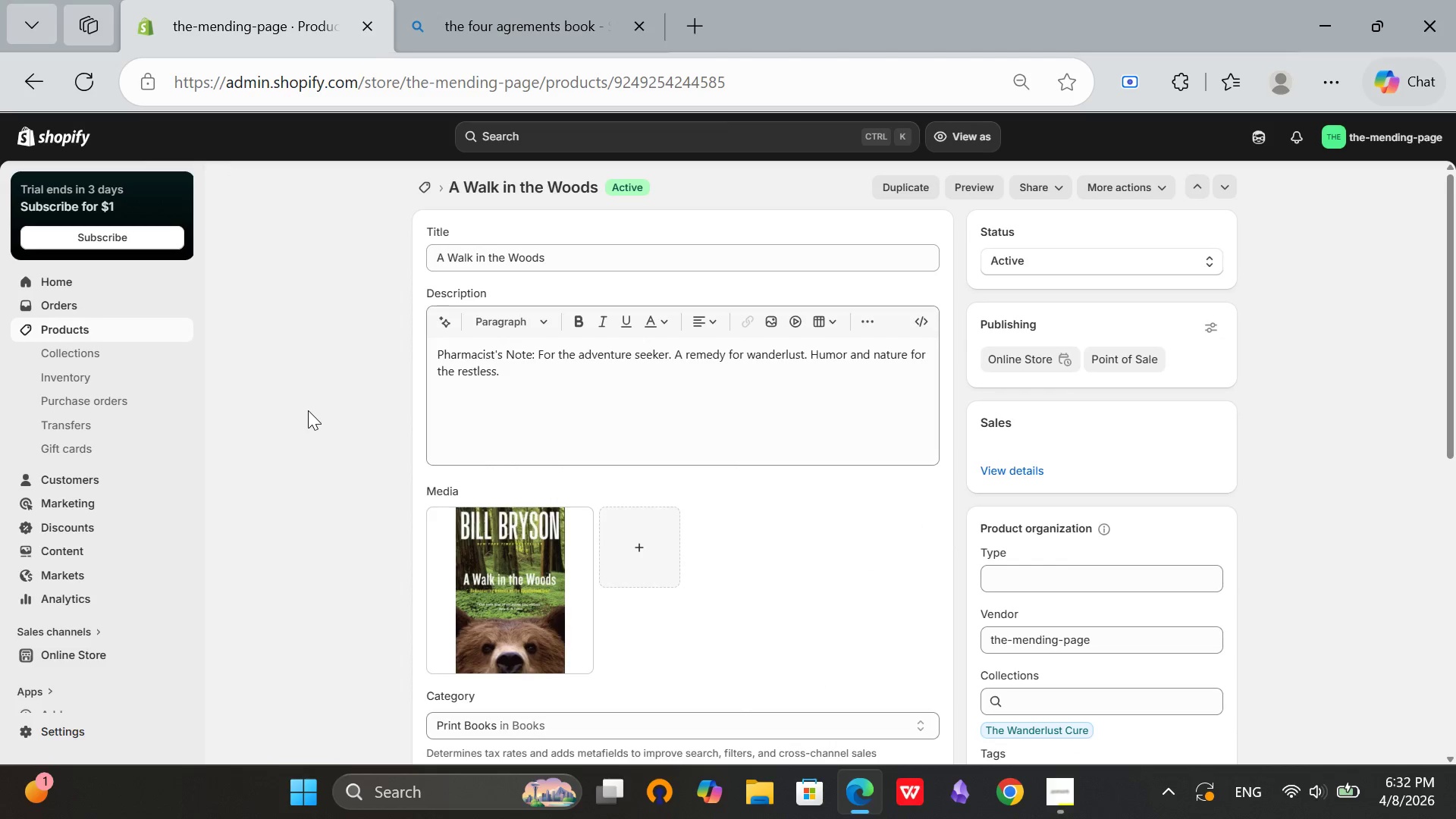 
scroll: coordinate [469, 514], scroll_direction: down, amount: 7.0
 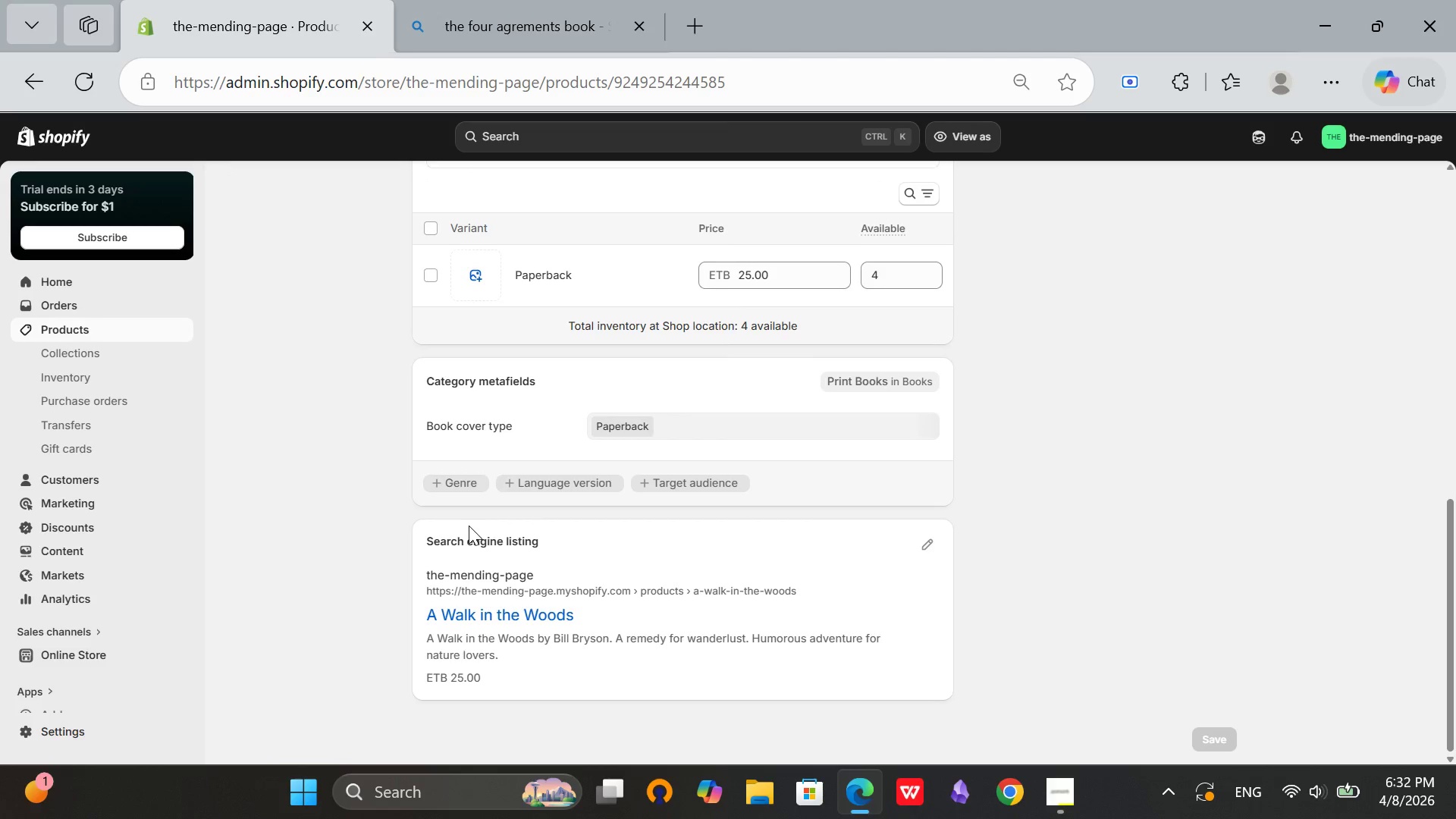 
scroll: coordinate [506, 539], scroll_direction: up, amount: 8.0
 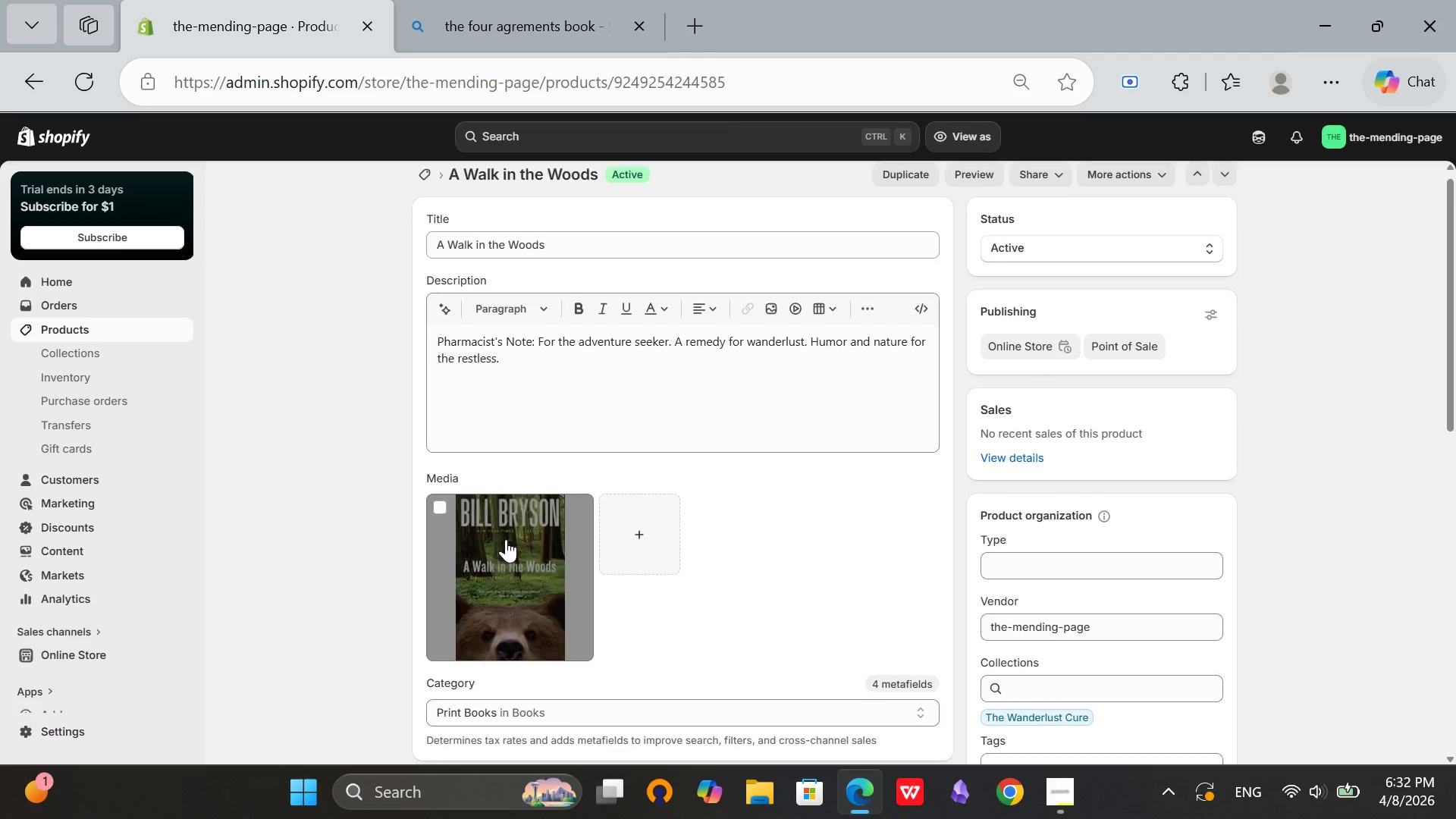 
scroll: coordinate [506, 539], scroll_direction: down, amount: 4.0
 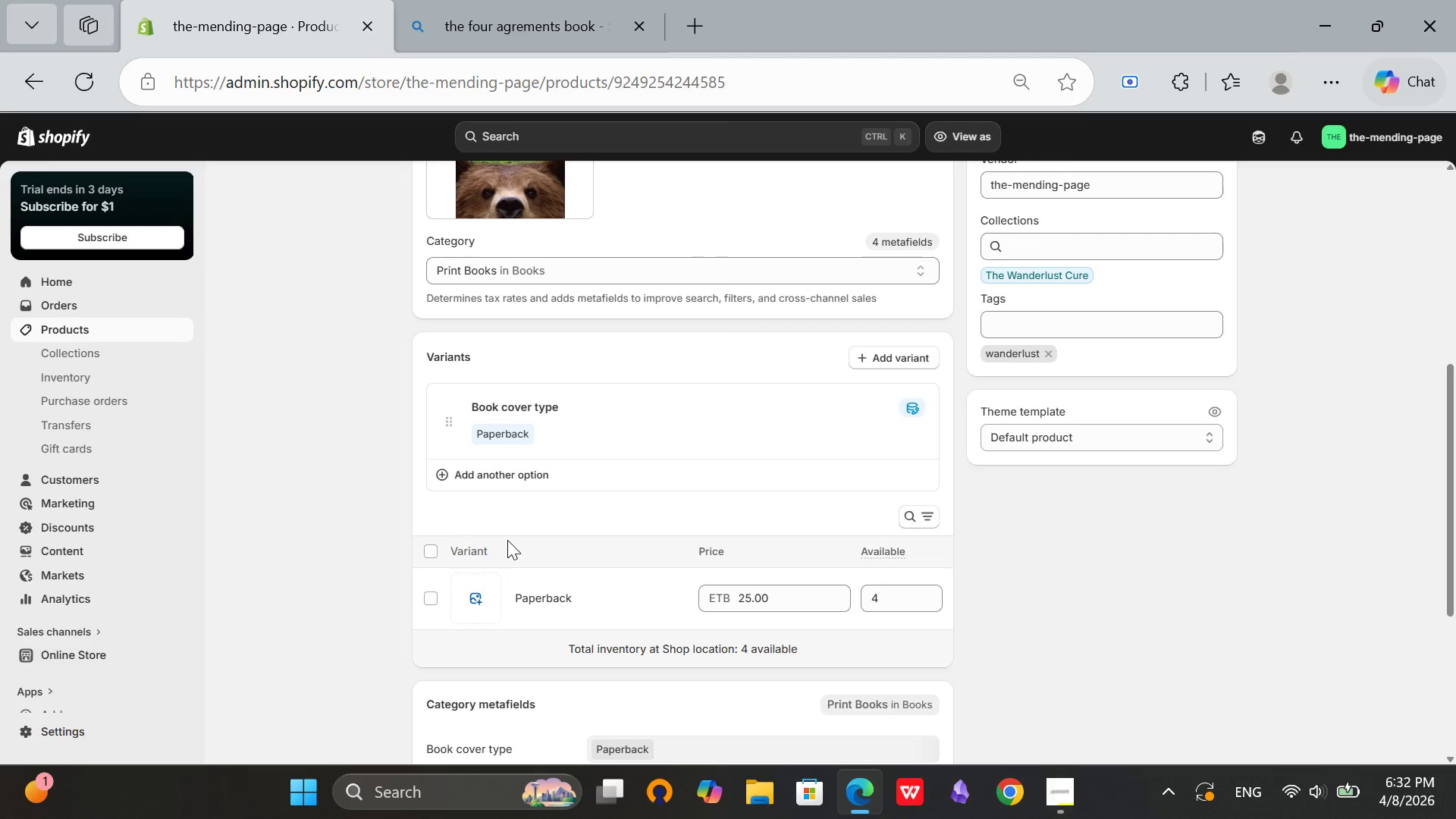 
scroll: coordinate [507, 540], scroll_direction: up, amount: 5.0
 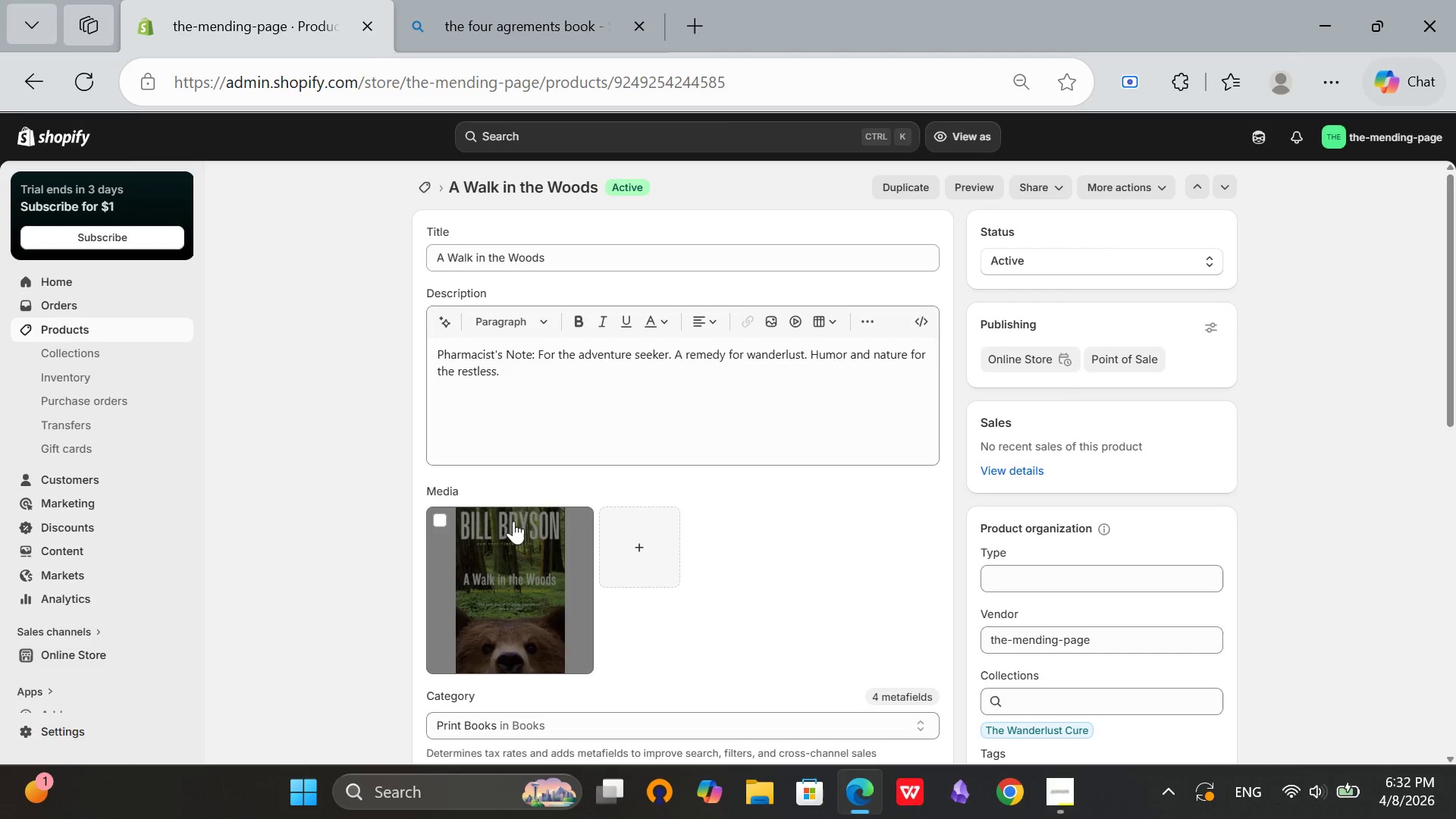 
scroll: coordinate [692, 479], scroll_direction: down, amount: 6.0
 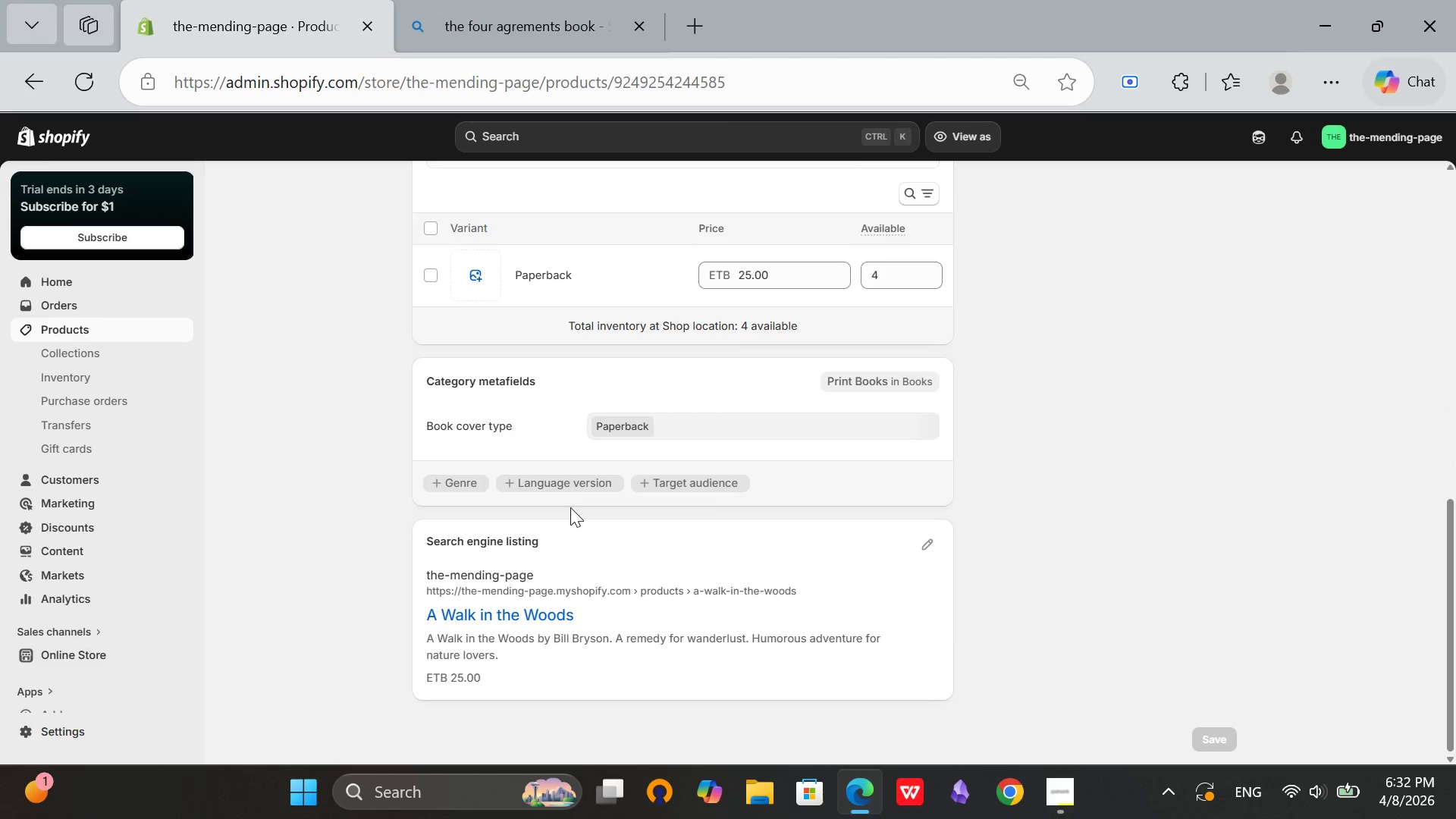 
scroll: coordinate [761, 554], scroll_direction: up, amount: 5.0
 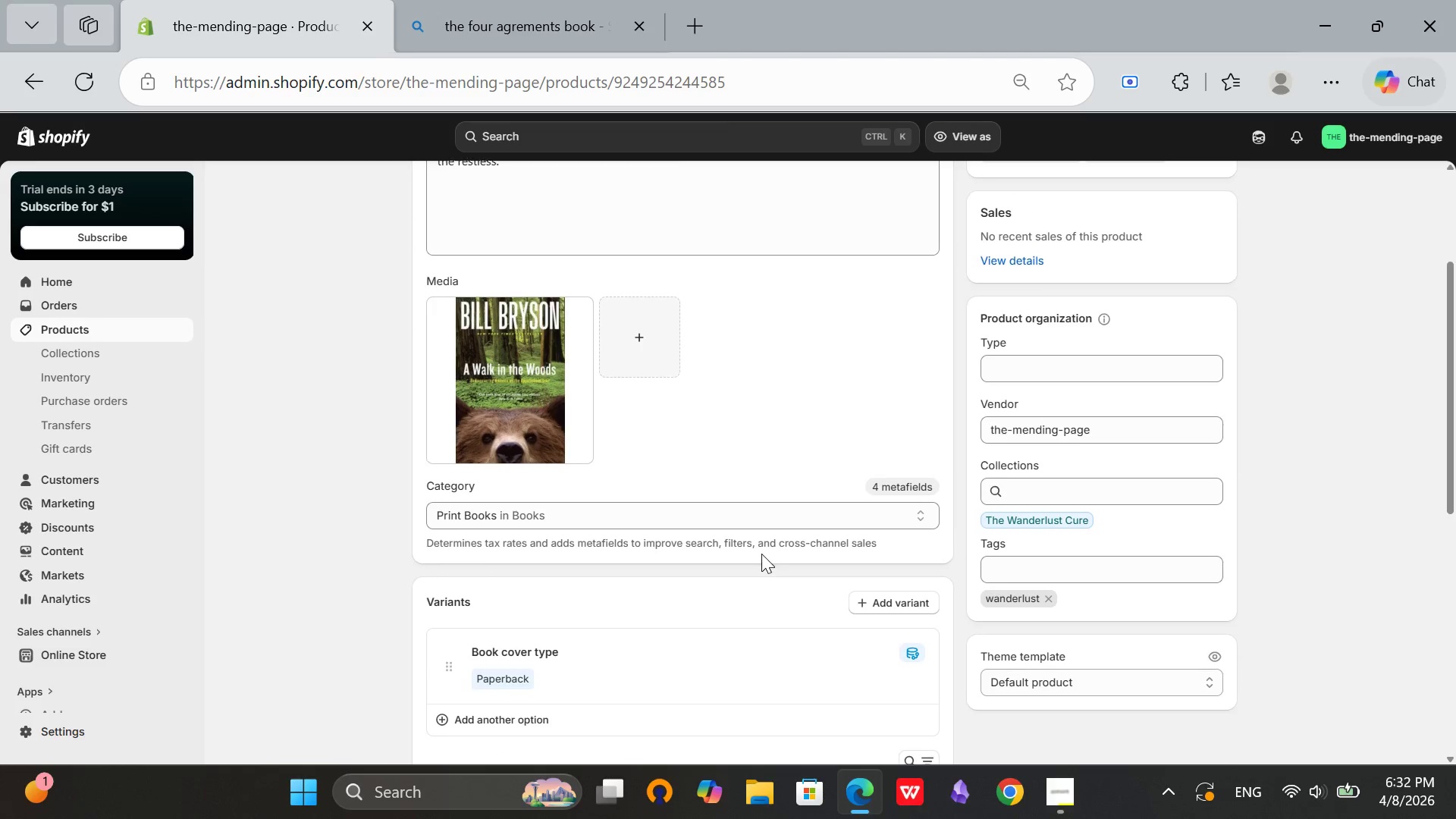 
scroll: coordinate [1131, 645], scroll_direction: down, amount: 4.0
 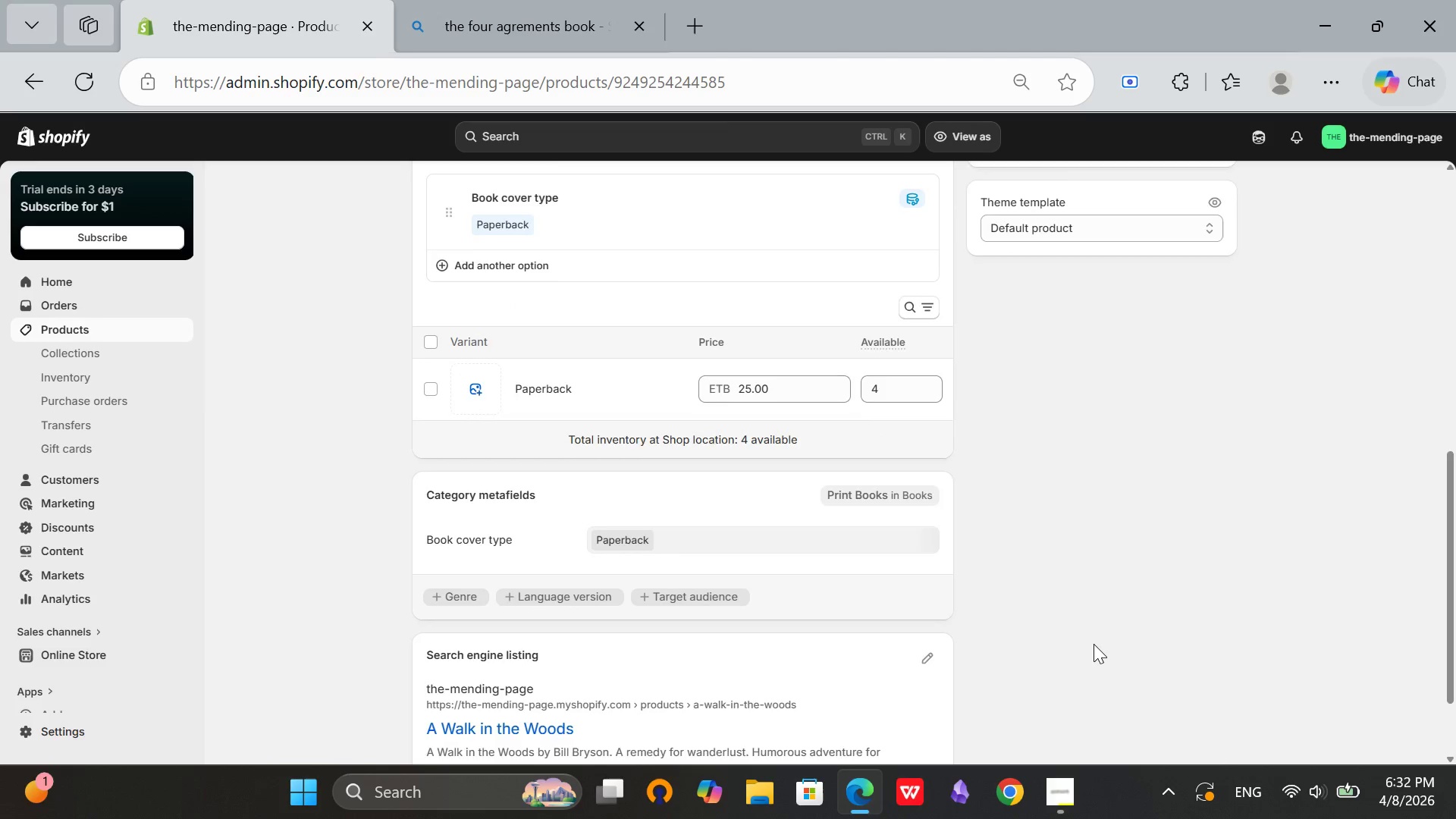 
scroll: coordinate [1094, 644], scroll_direction: up, amount: 1.0
 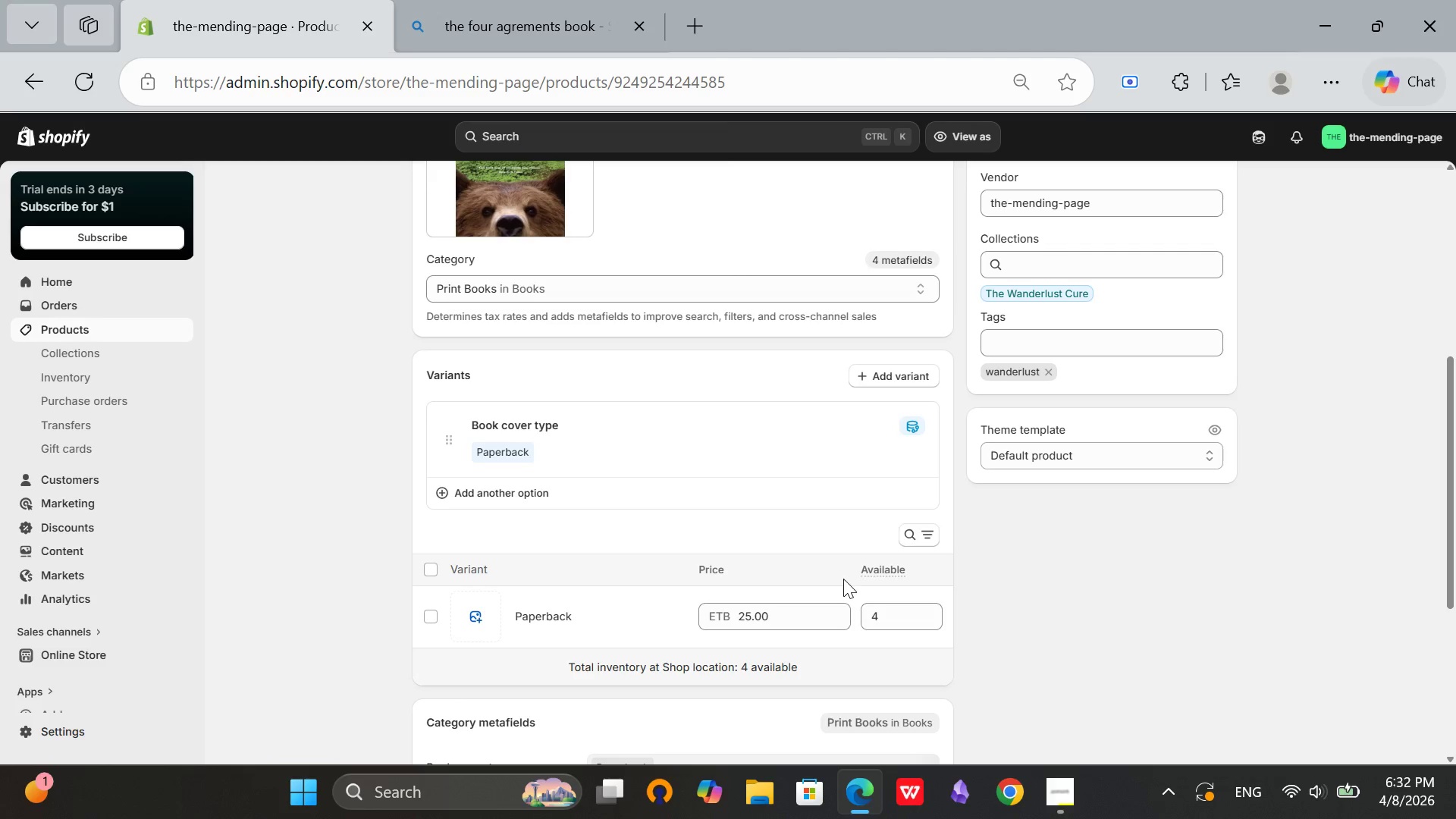 
scroll: coordinate [974, 595], scroll_direction: down, amount: 1.0
 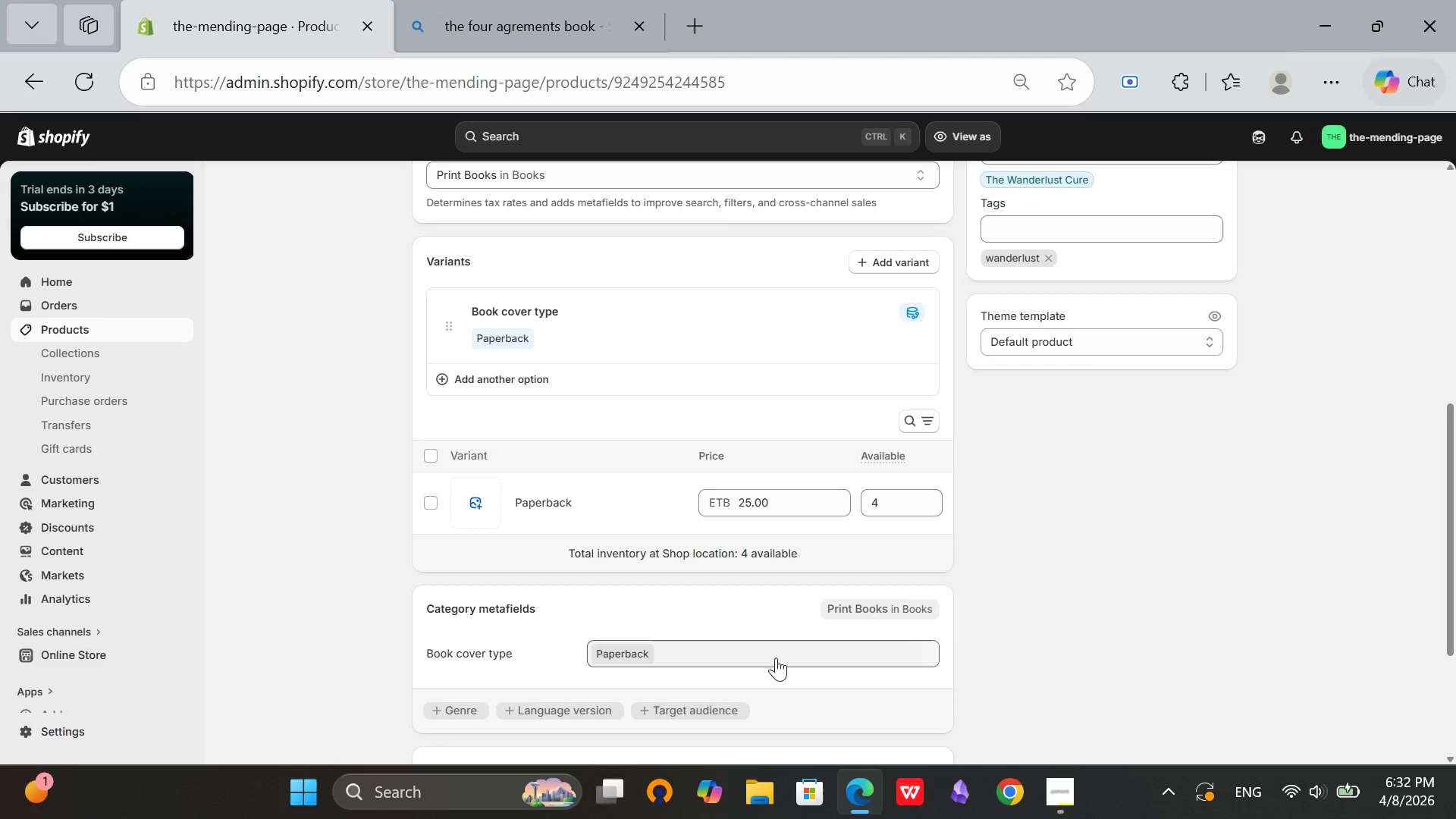 
scroll: coordinate [775, 649], scroll_direction: up, amount: 2.0
 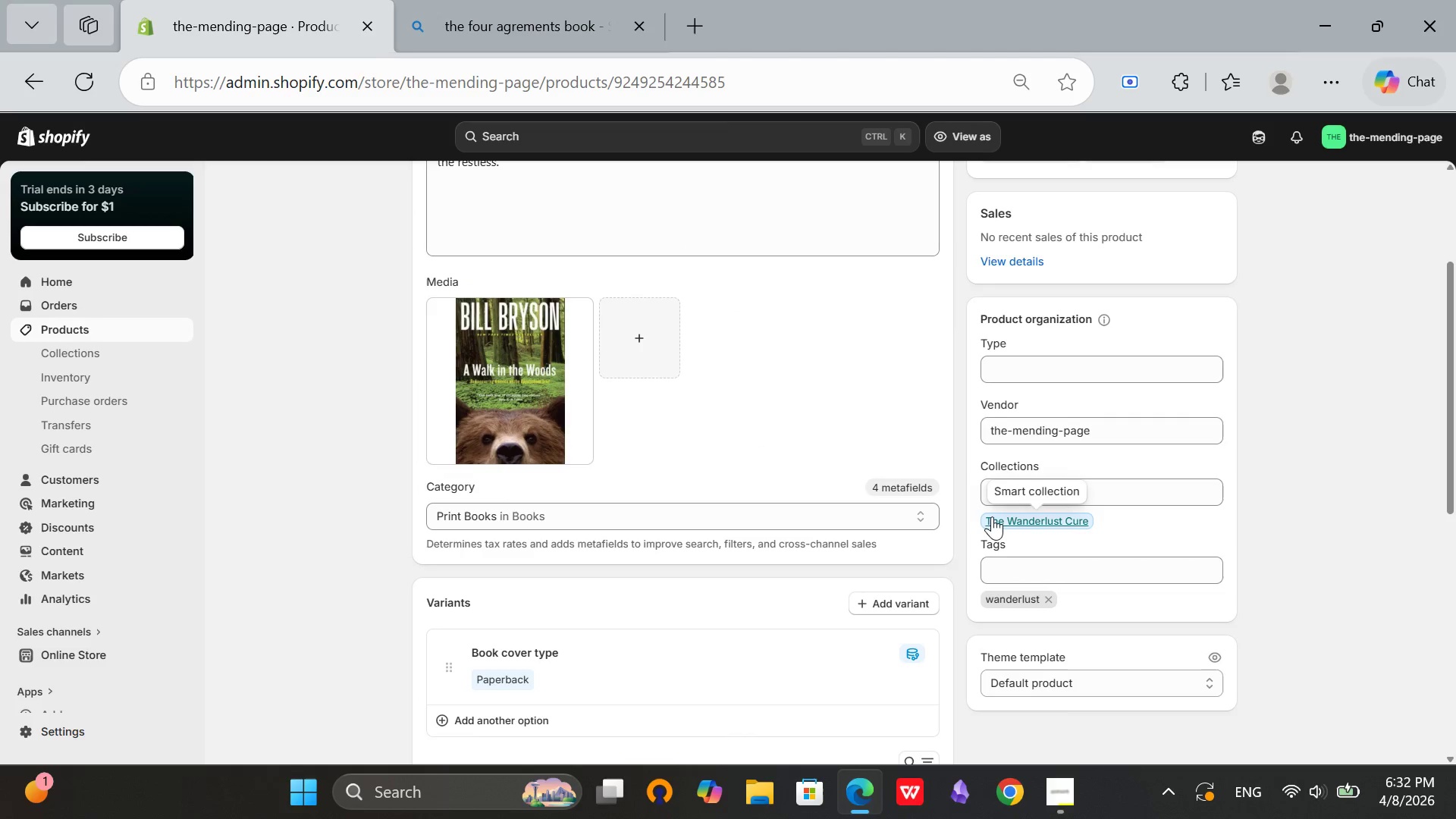 
mouse_move([995, 521])
 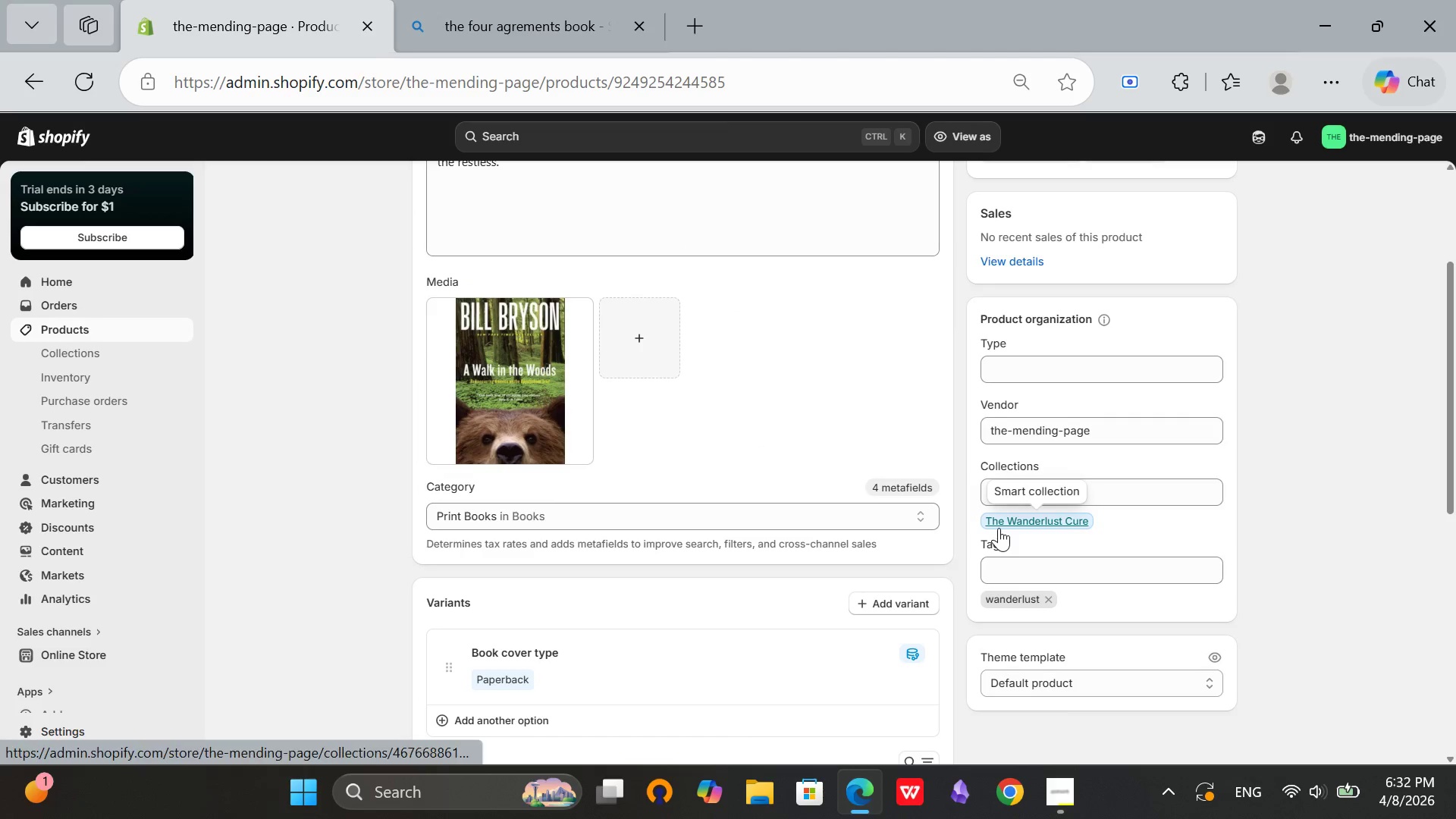 
scroll: coordinate [777, 528], scroll_direction: up, amount: 3.0
 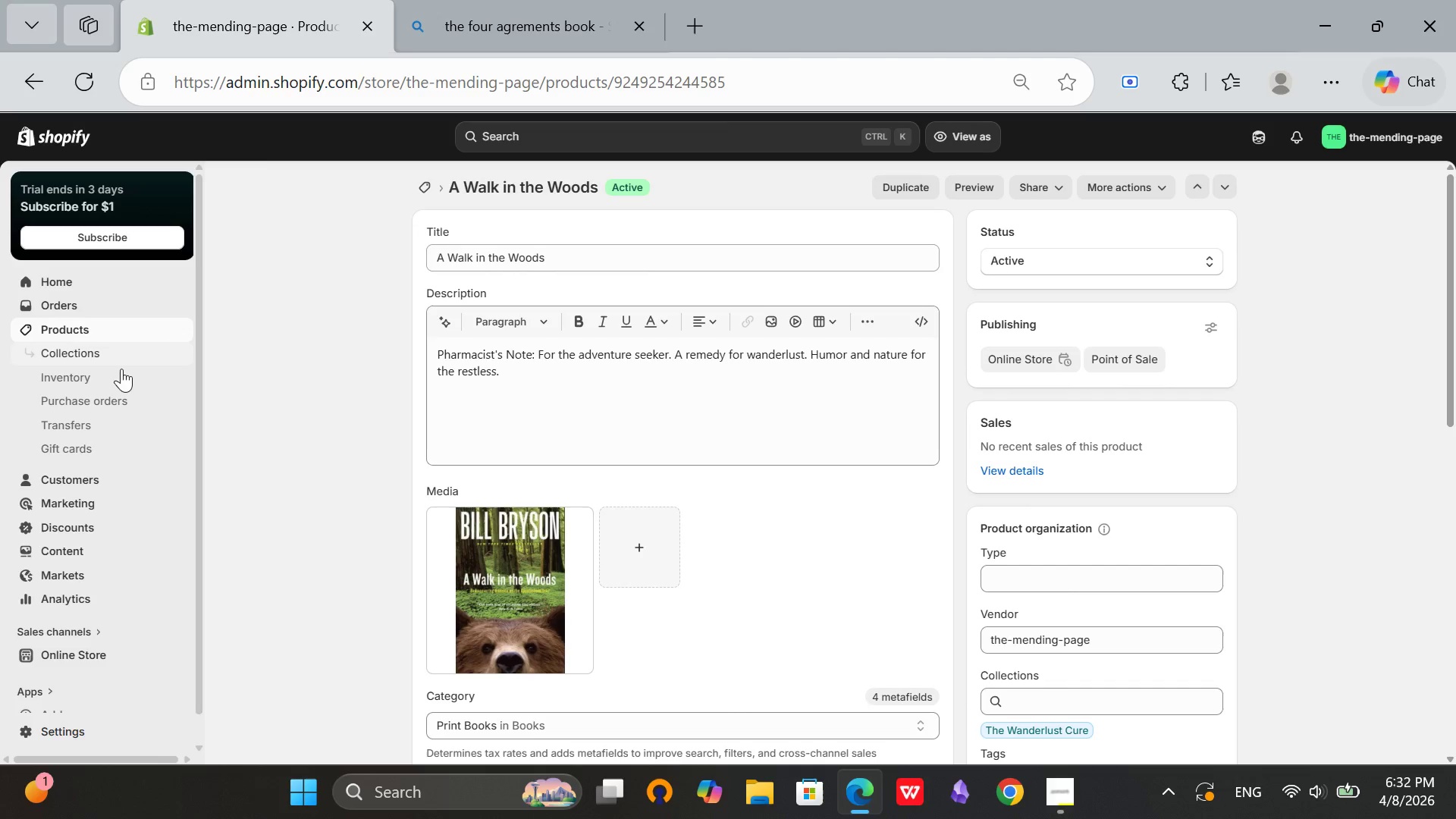 
left_click([83, 322])
 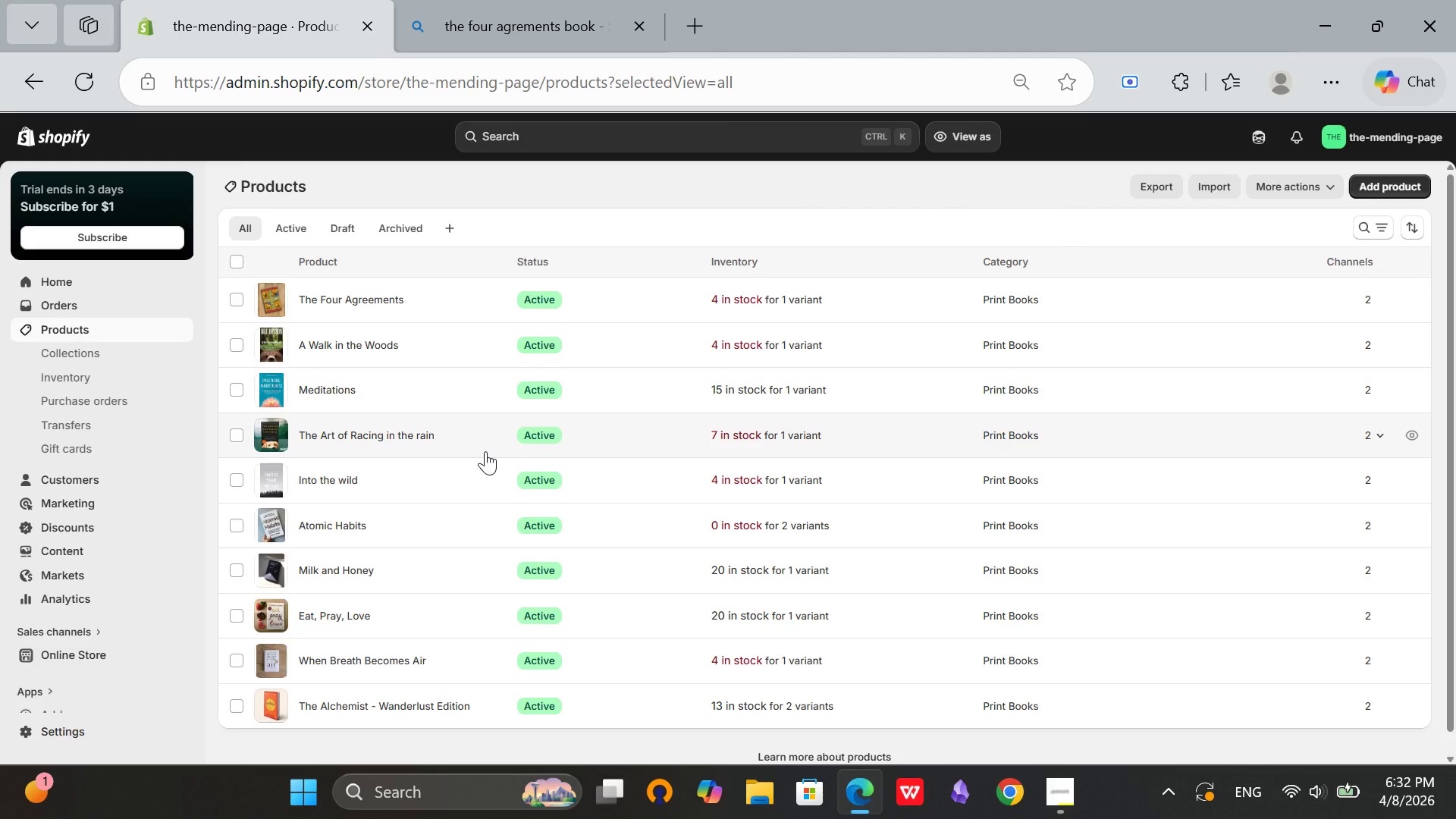 
wait(10.7)
 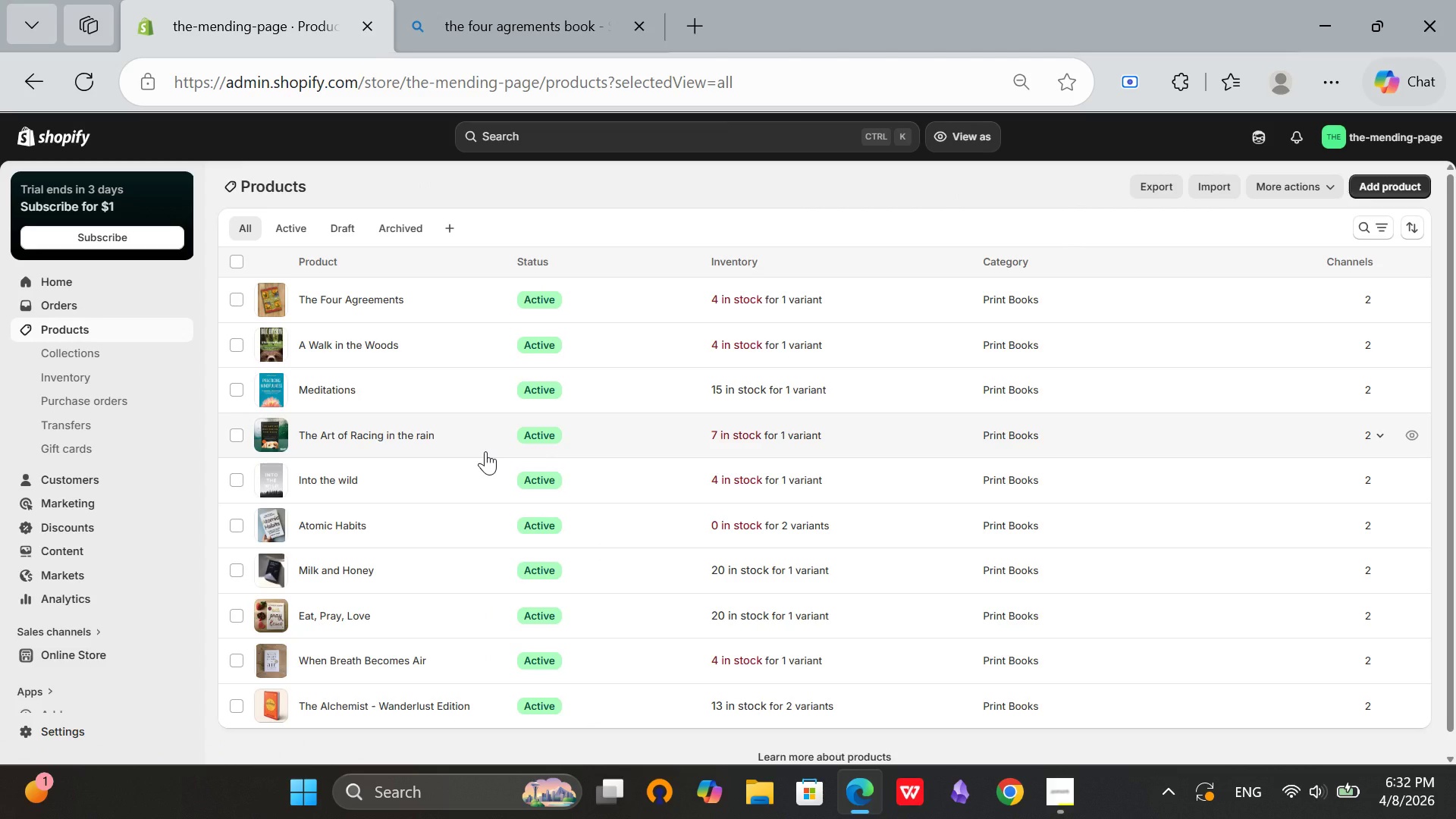 
left_click([77, 655])
 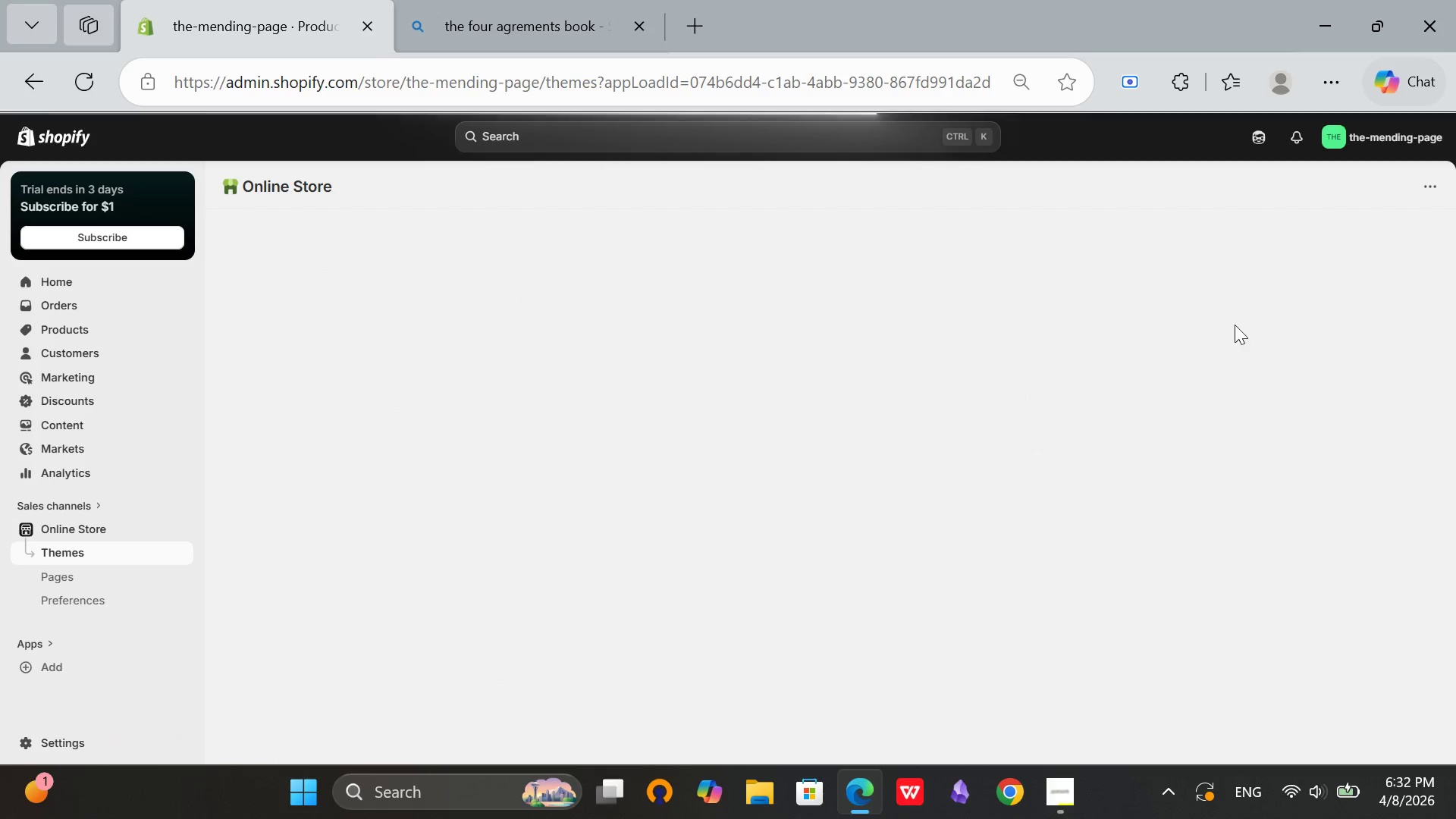 
left_click([639, 27])
 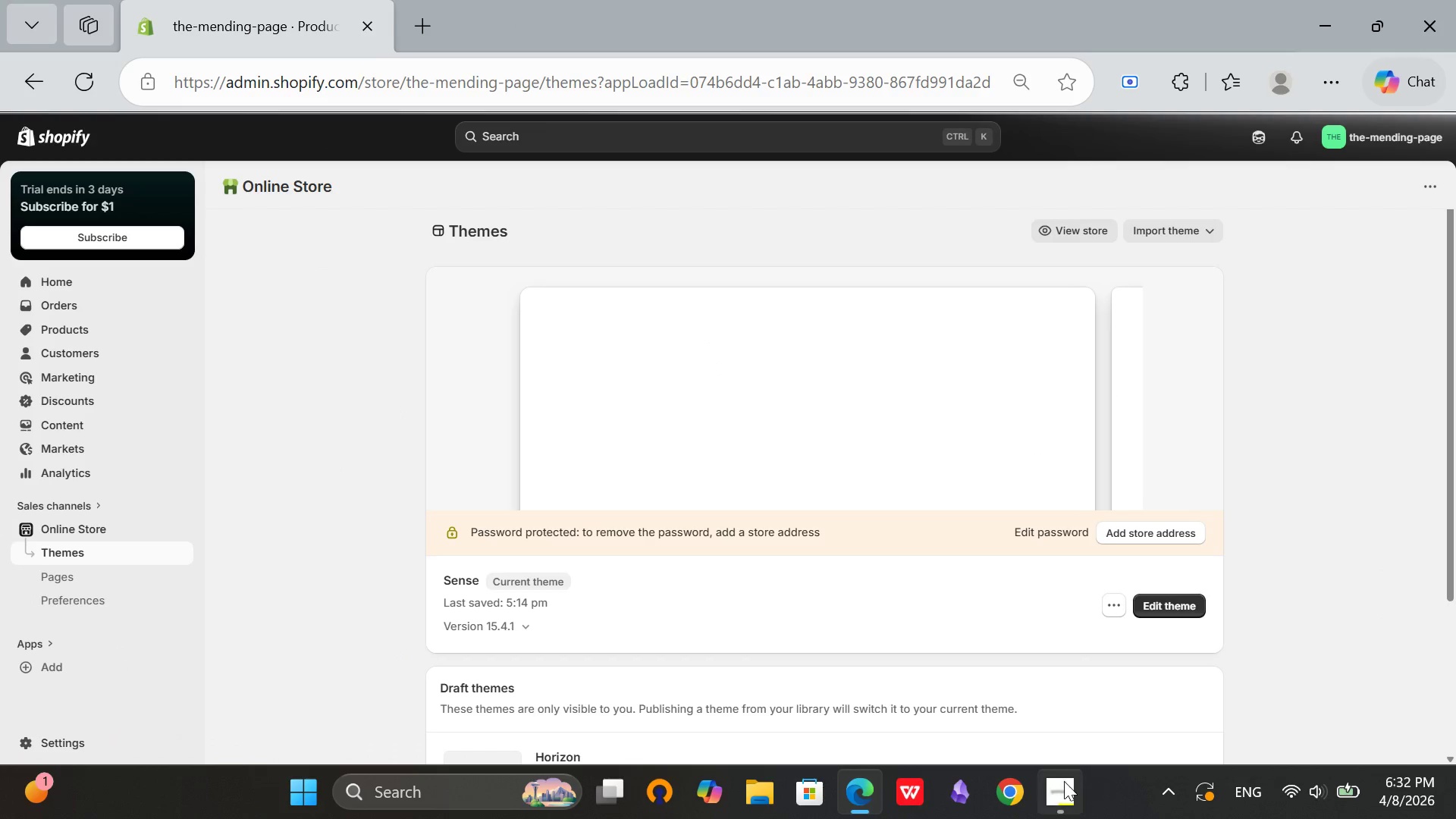 
left_click([1061, 789])